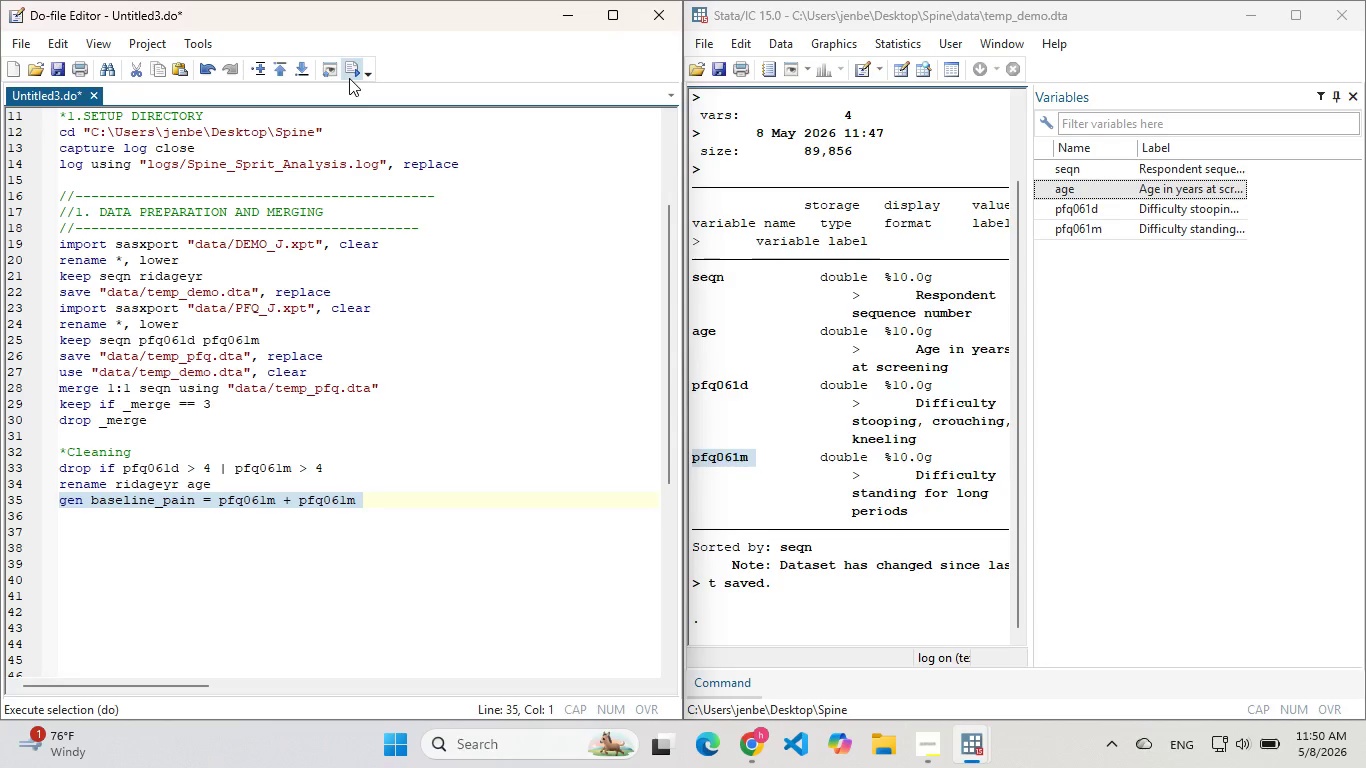 
left_click([349, 78])
 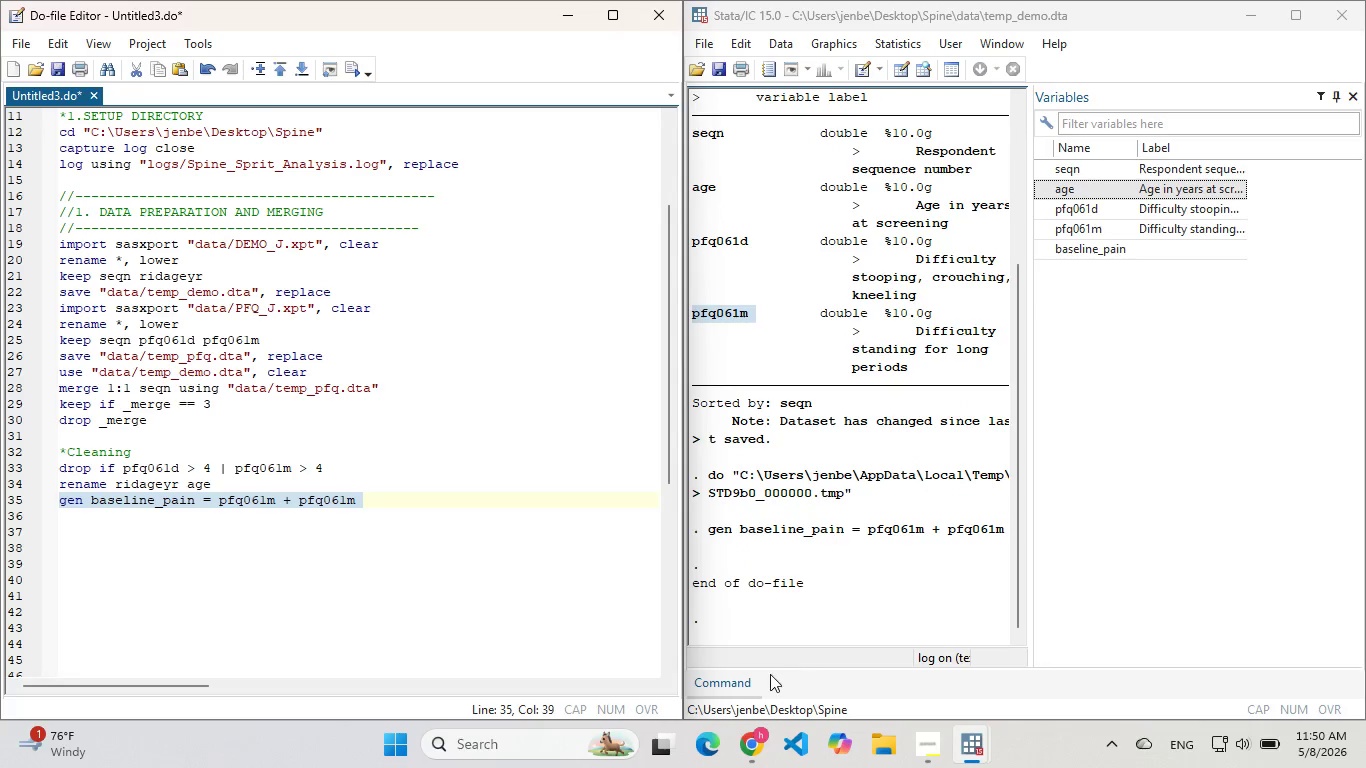 
left_click([740, 675])
 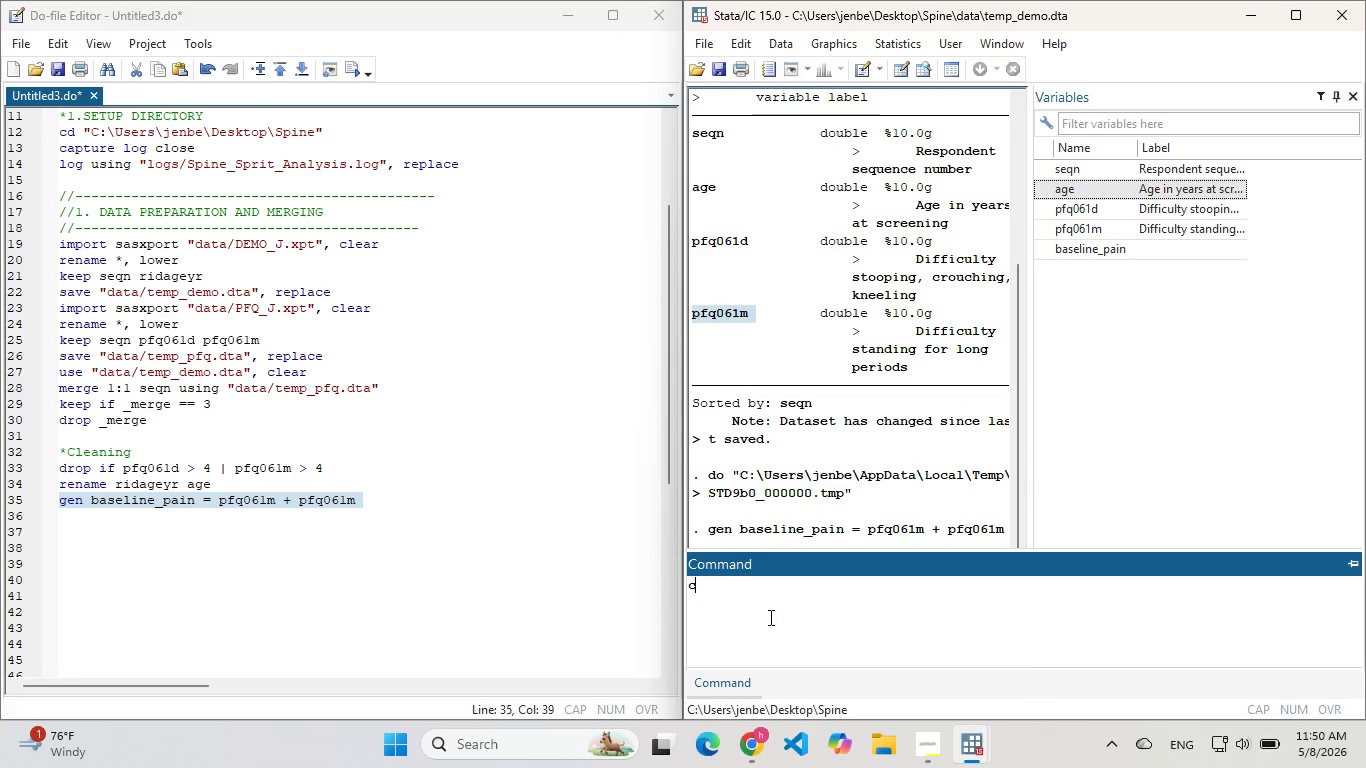 
left_click([769, 617])
 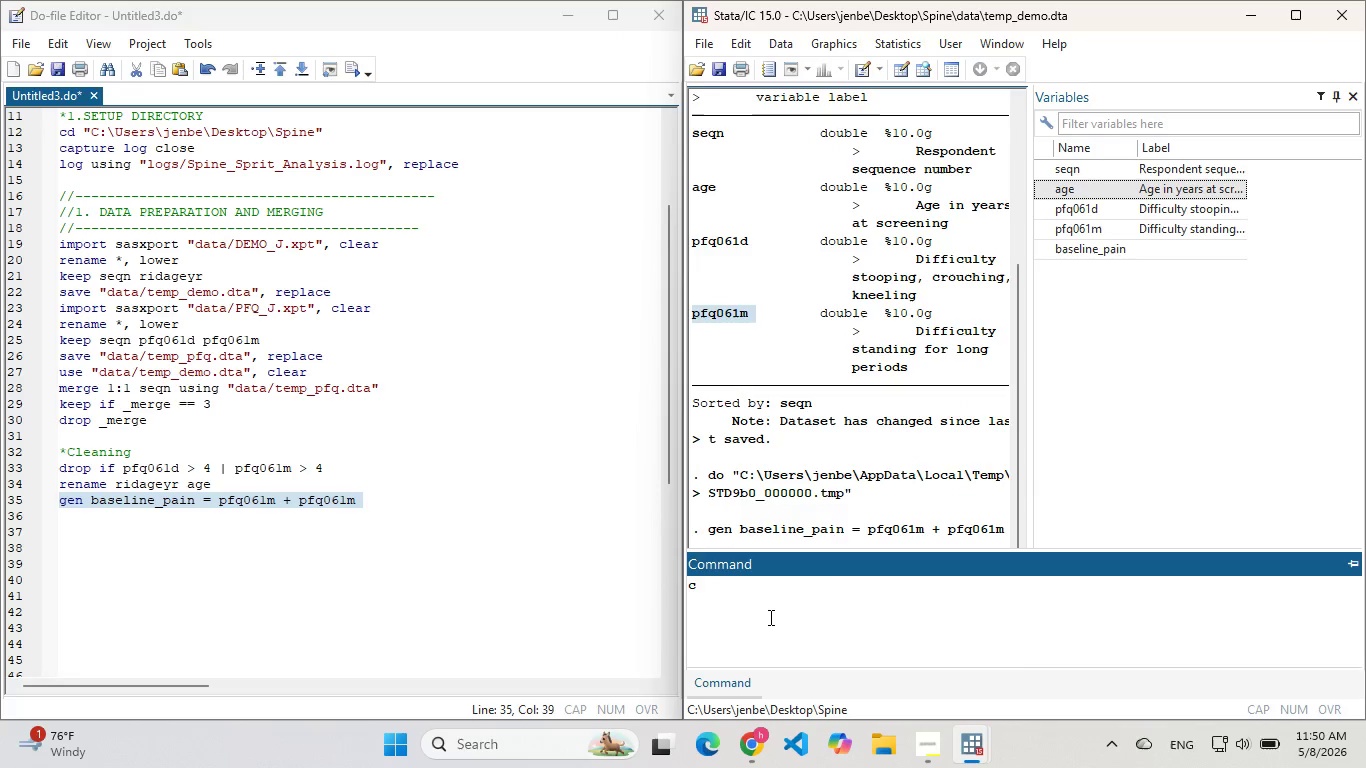 
key(Backspace)
type(CLS)
 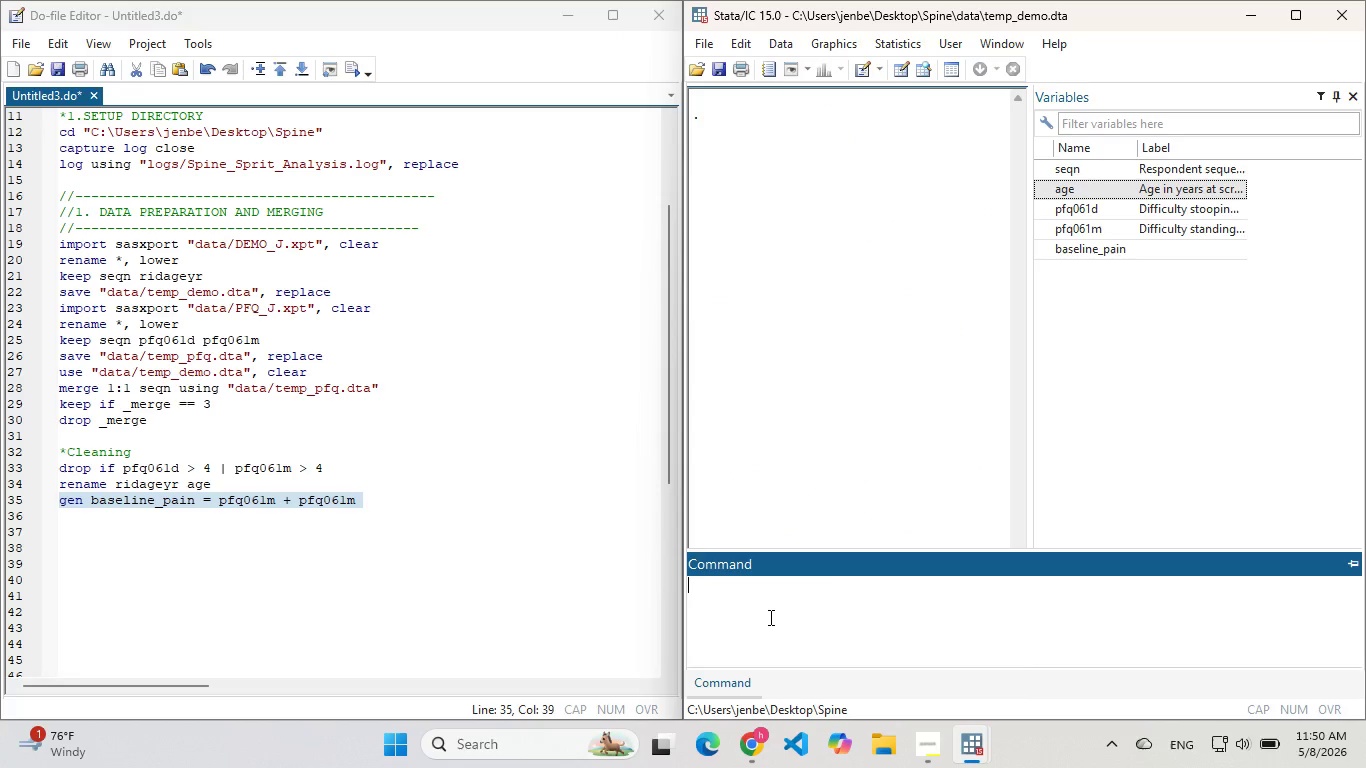 
key(Enter)
 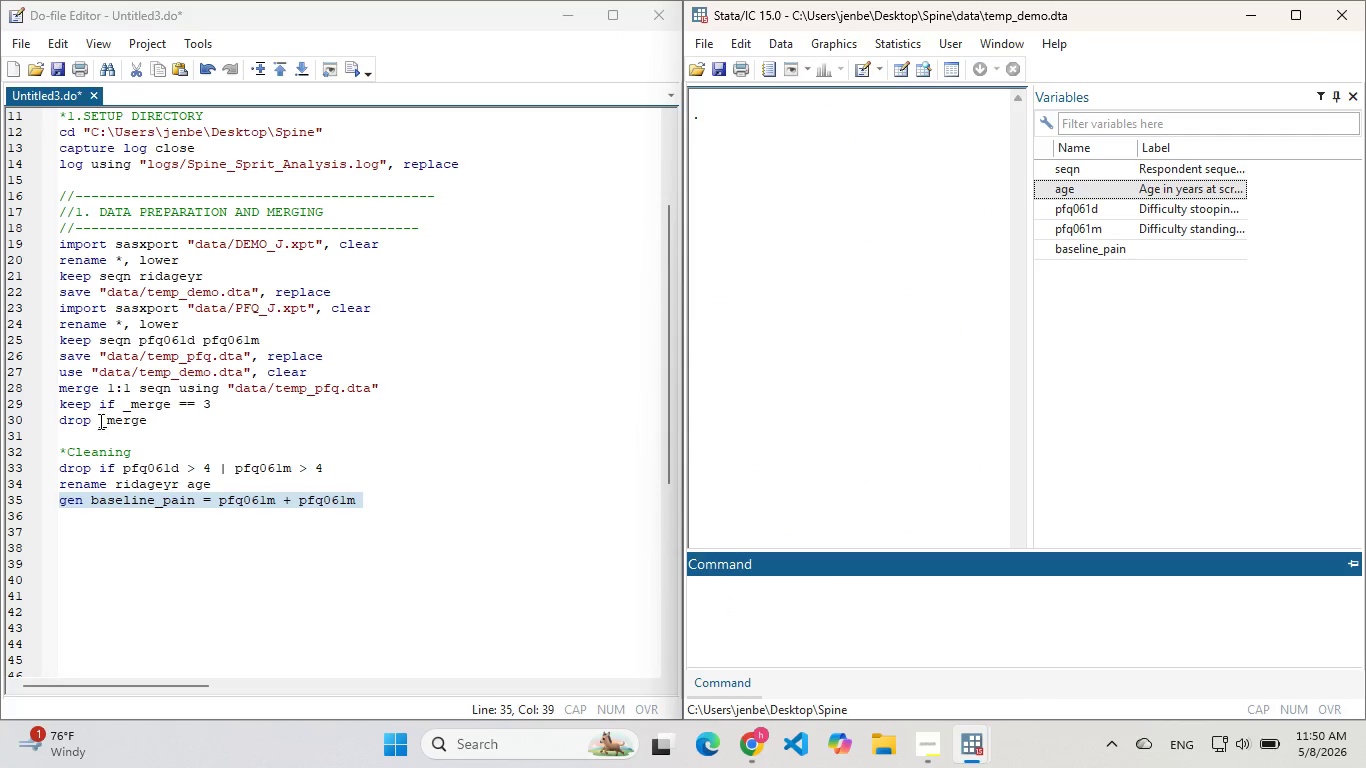 
left_click([91, 434])
 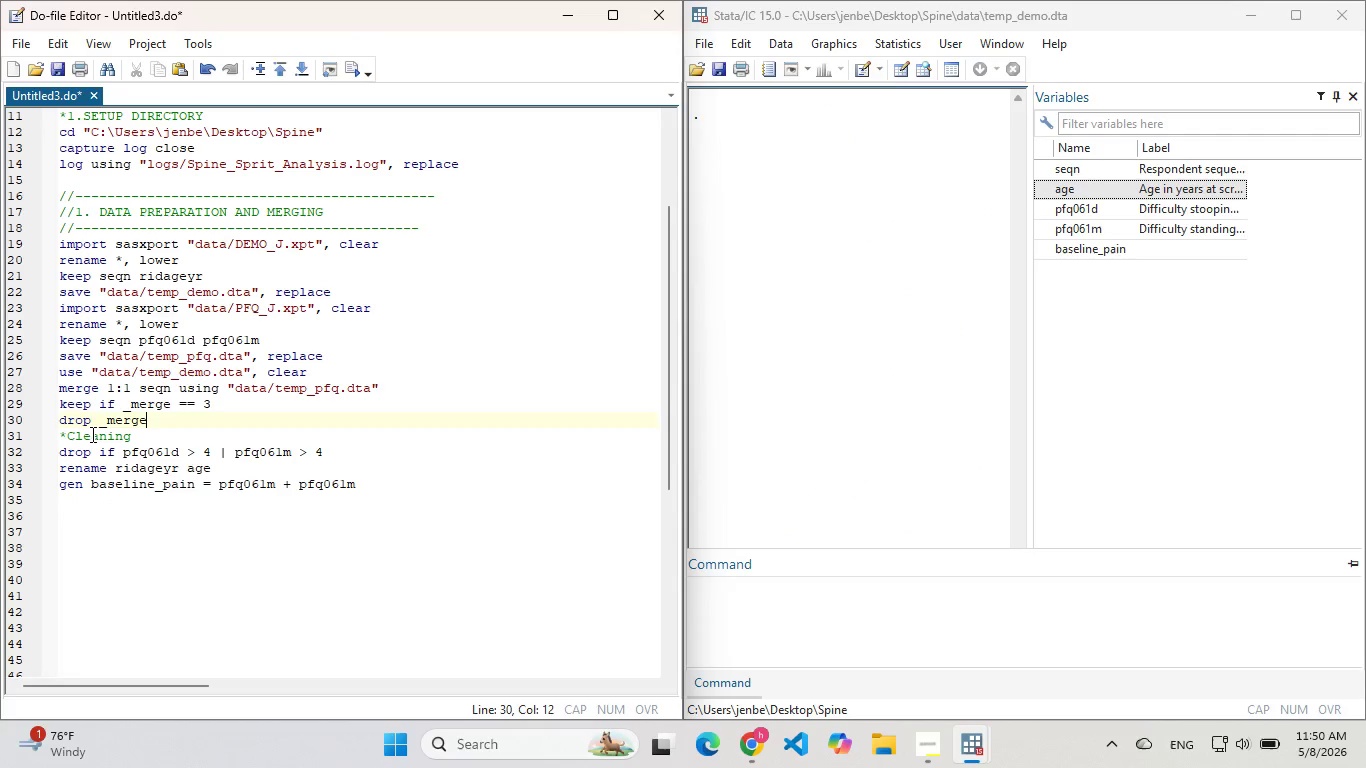 
key(Backspace)
 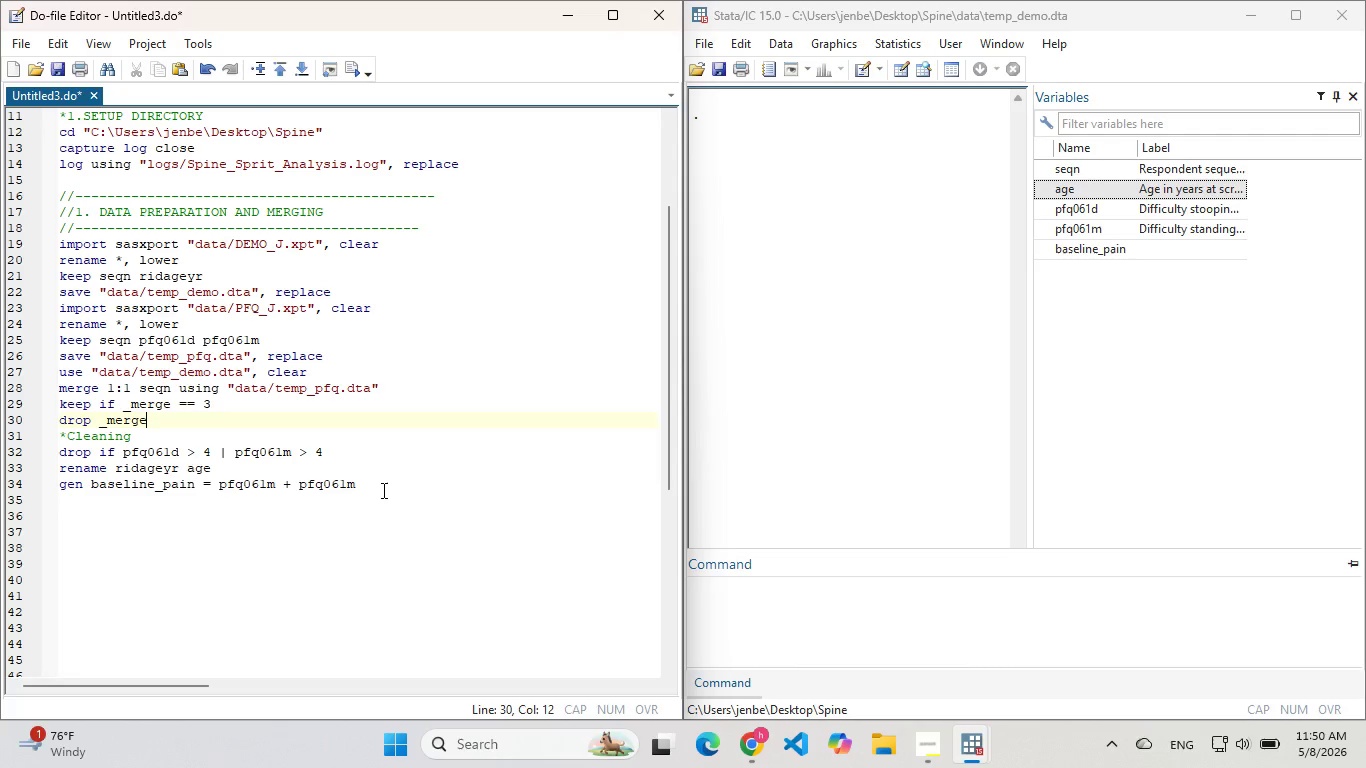 
left_click([383, 491])
 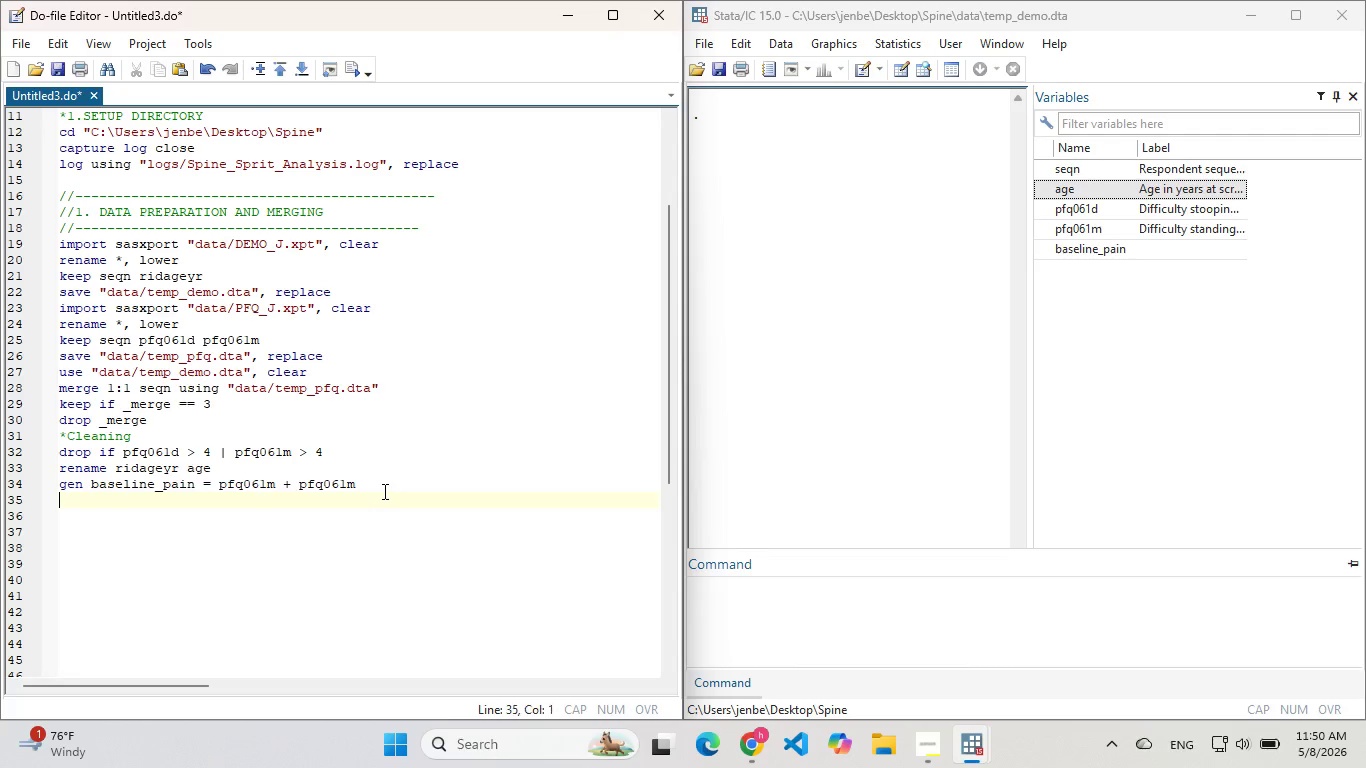 
key(Enter)
 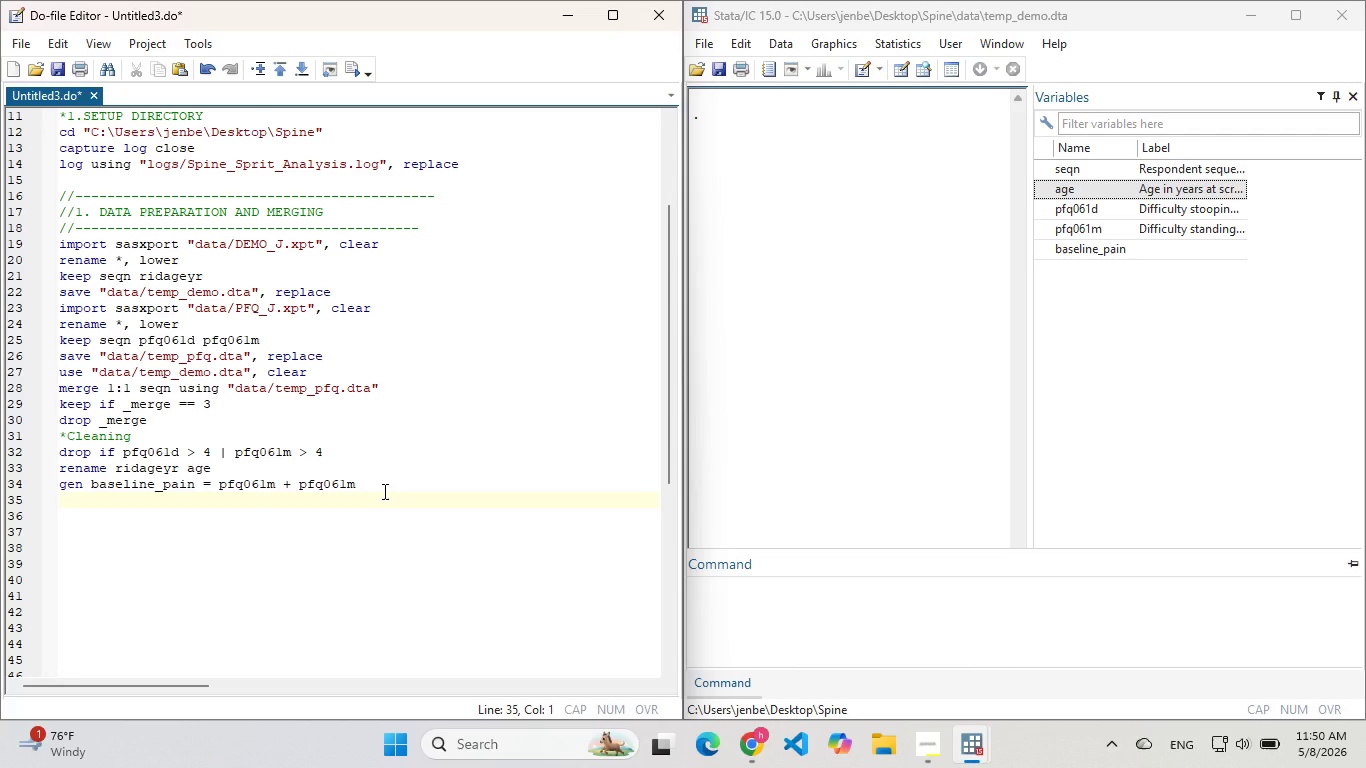 
type(label variable basline )
key(Backspace)
key(Backspace)
key(Backspace)
key(Backspace)
key(Backspace)
key(Backspace)
key(Backspace)
key(Backspace)
key(Backspace)
type( basl)
key(Backspace)
type(eline_pain "Baseline Pain Proxy")
 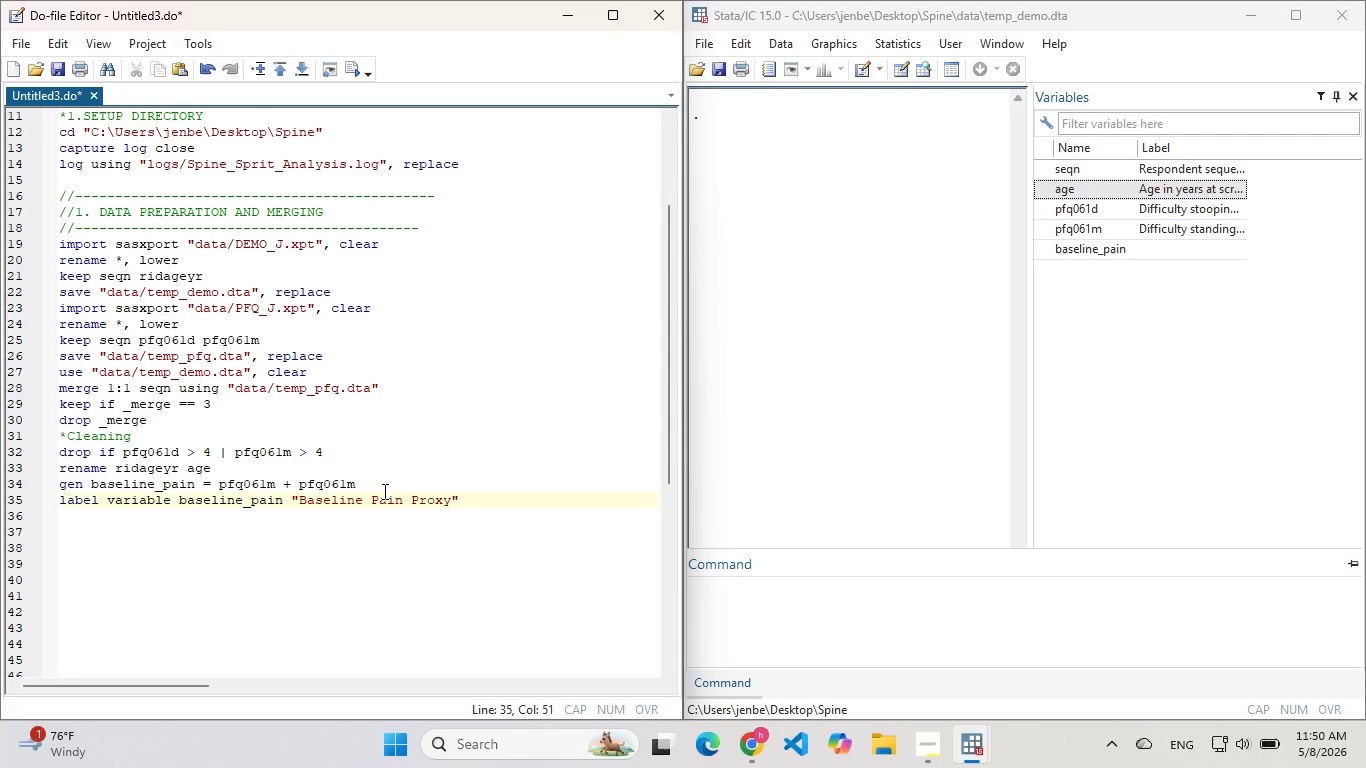 
left_click_drag(start_coordinate=[532, 504], to_coordinate=[46, 499])
 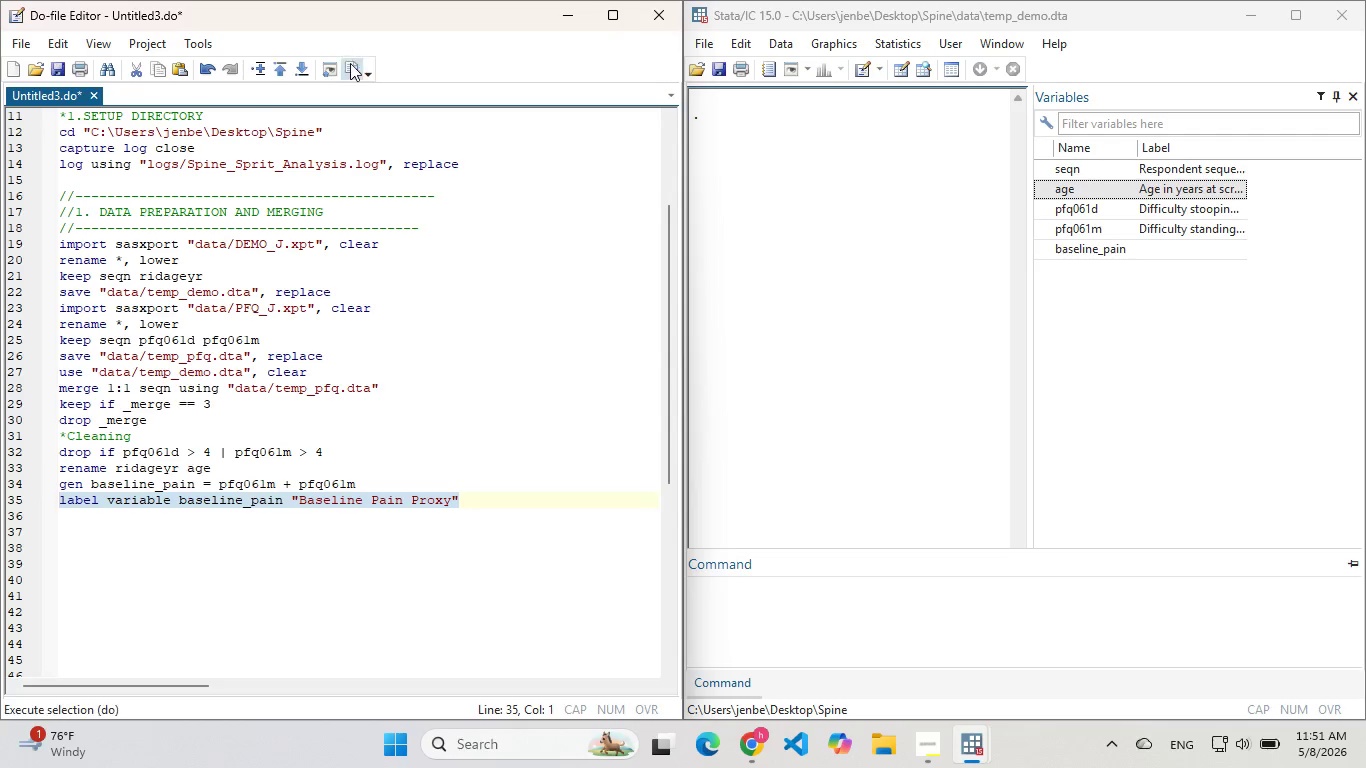 
left_click([350, 68])
 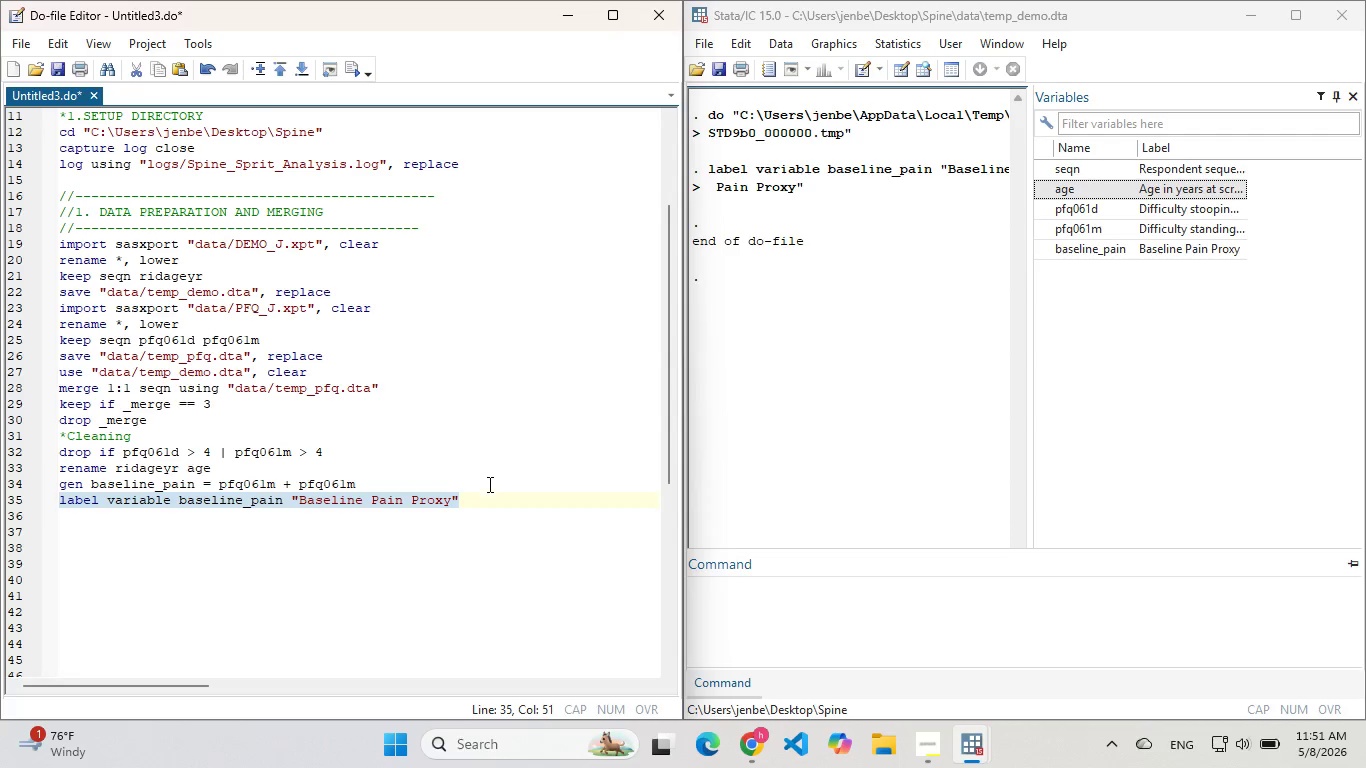 
left_click([493, 499])
 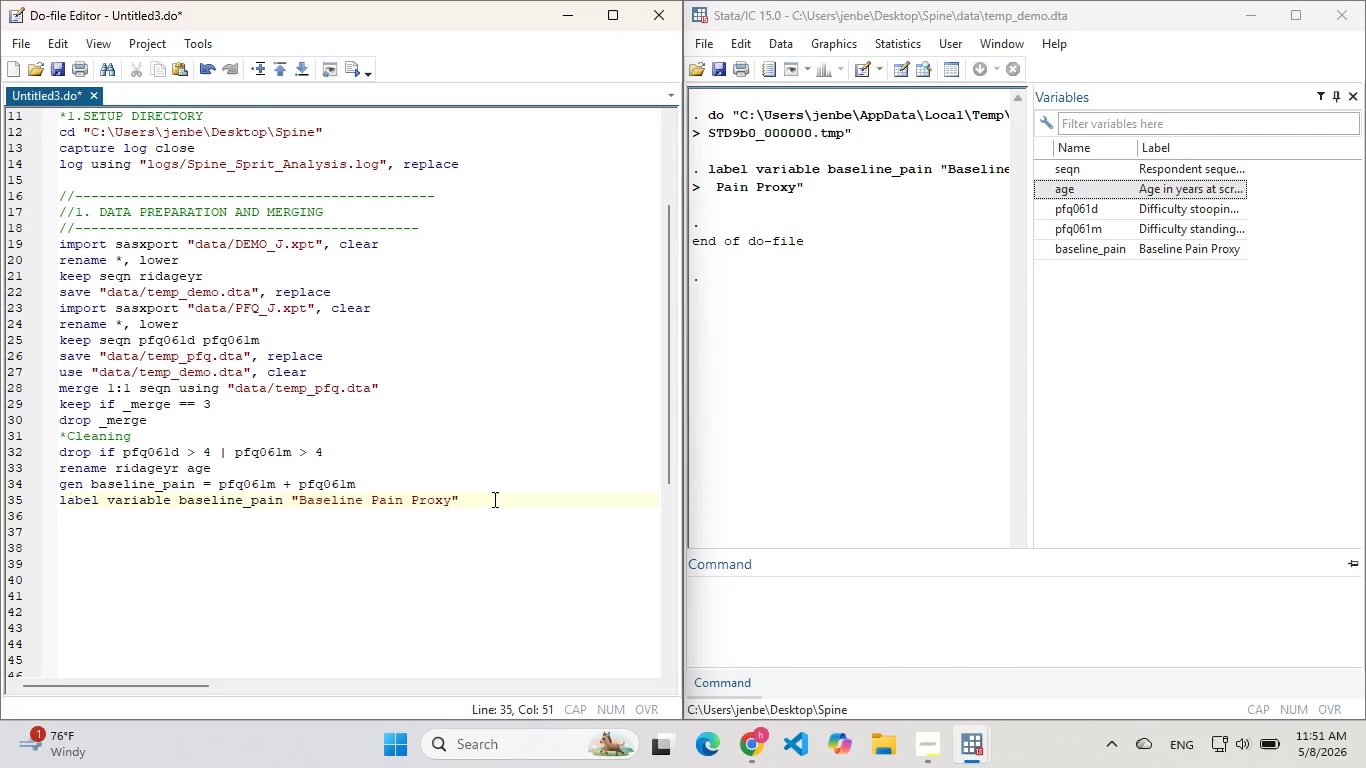 
key(Enter)
 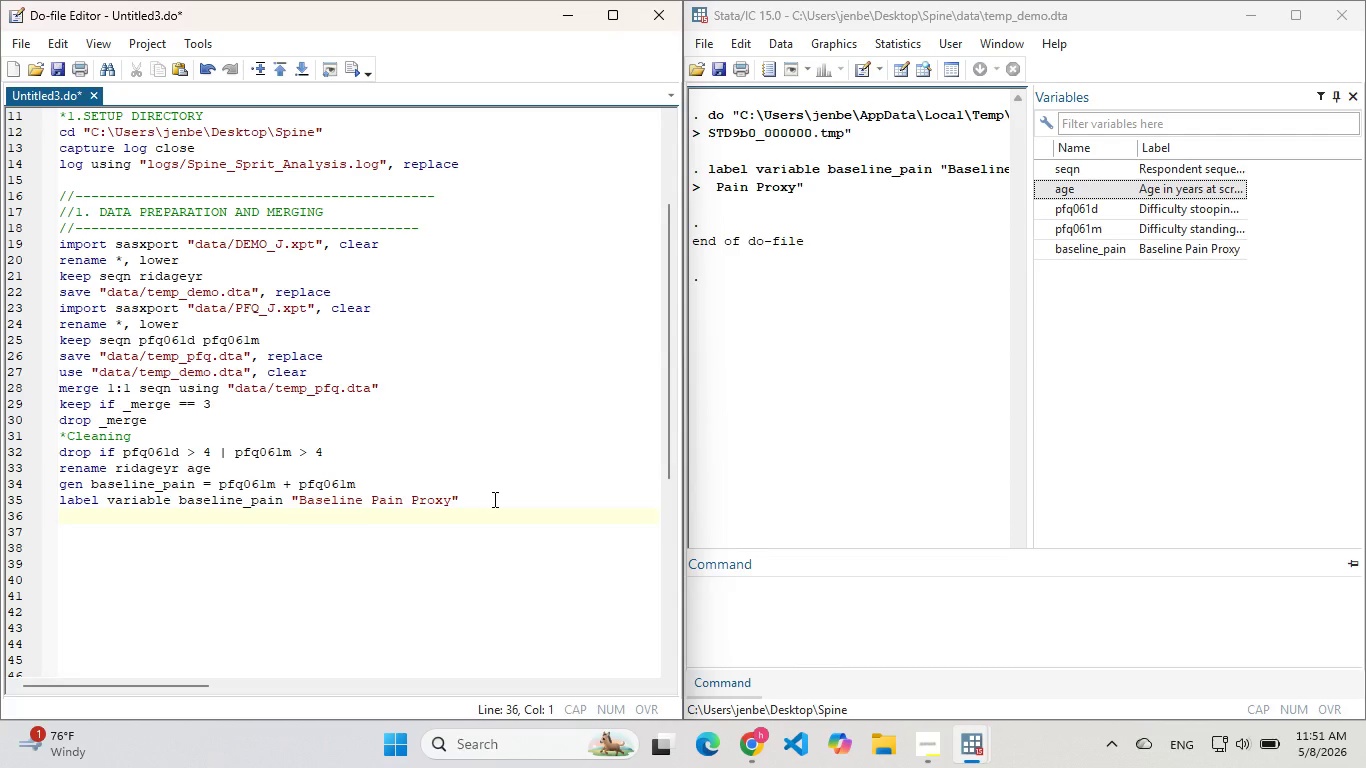 
hold_key(key=Enter, duration=1.33)
 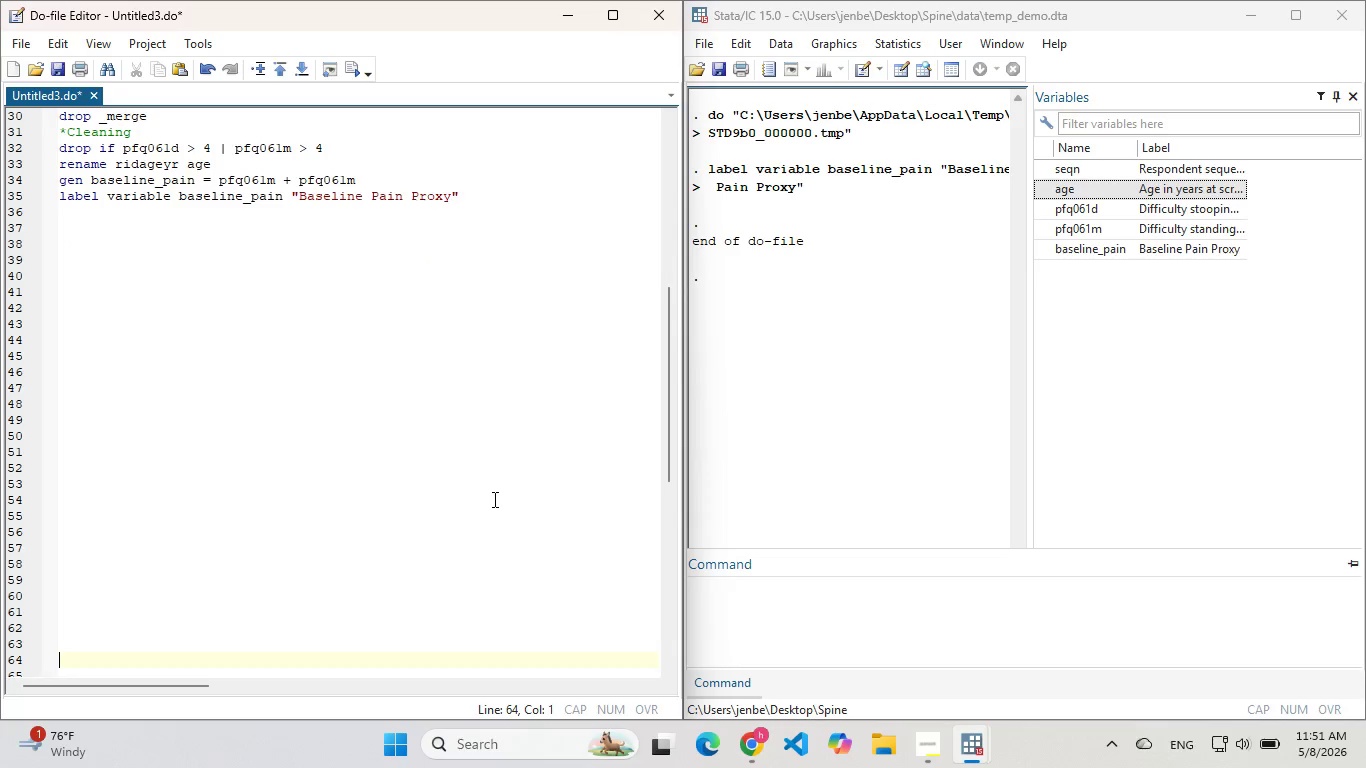 
key(Enter)
 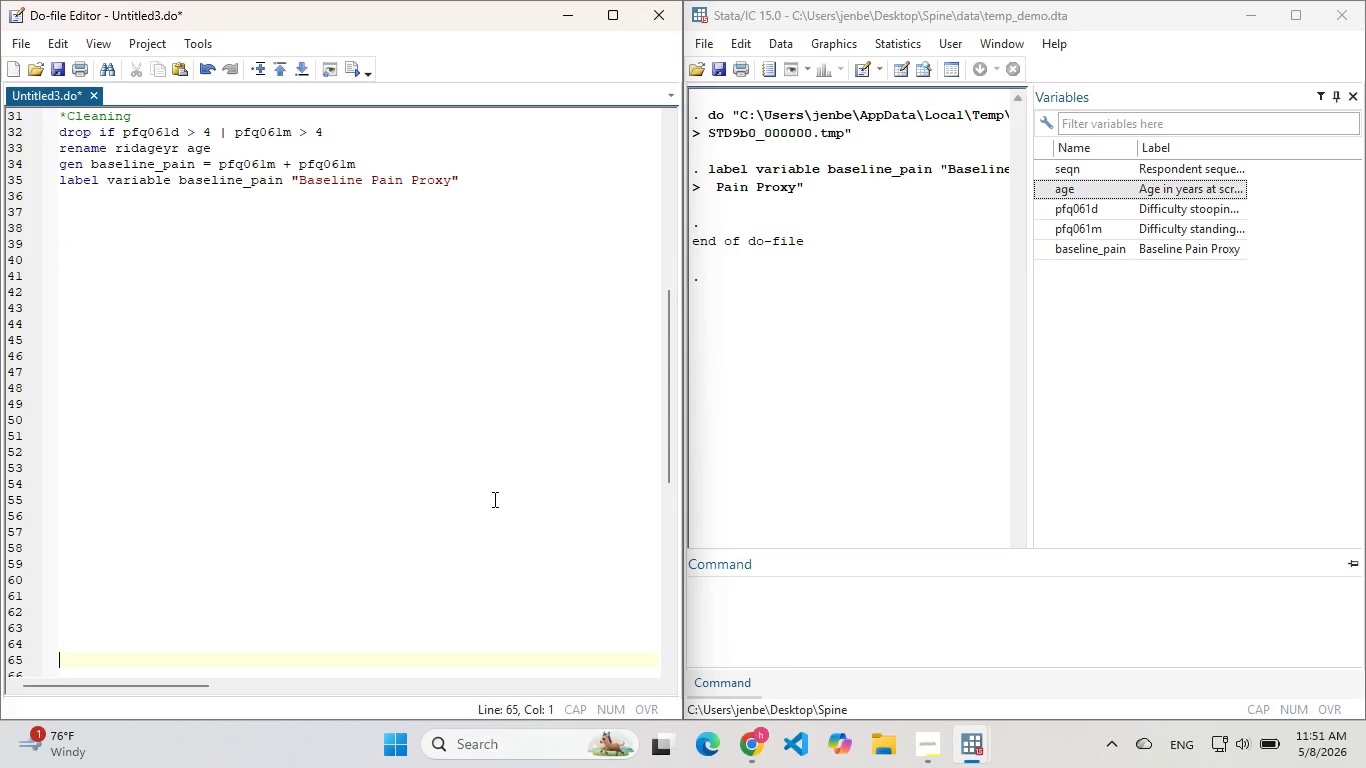 
key(Enter)
 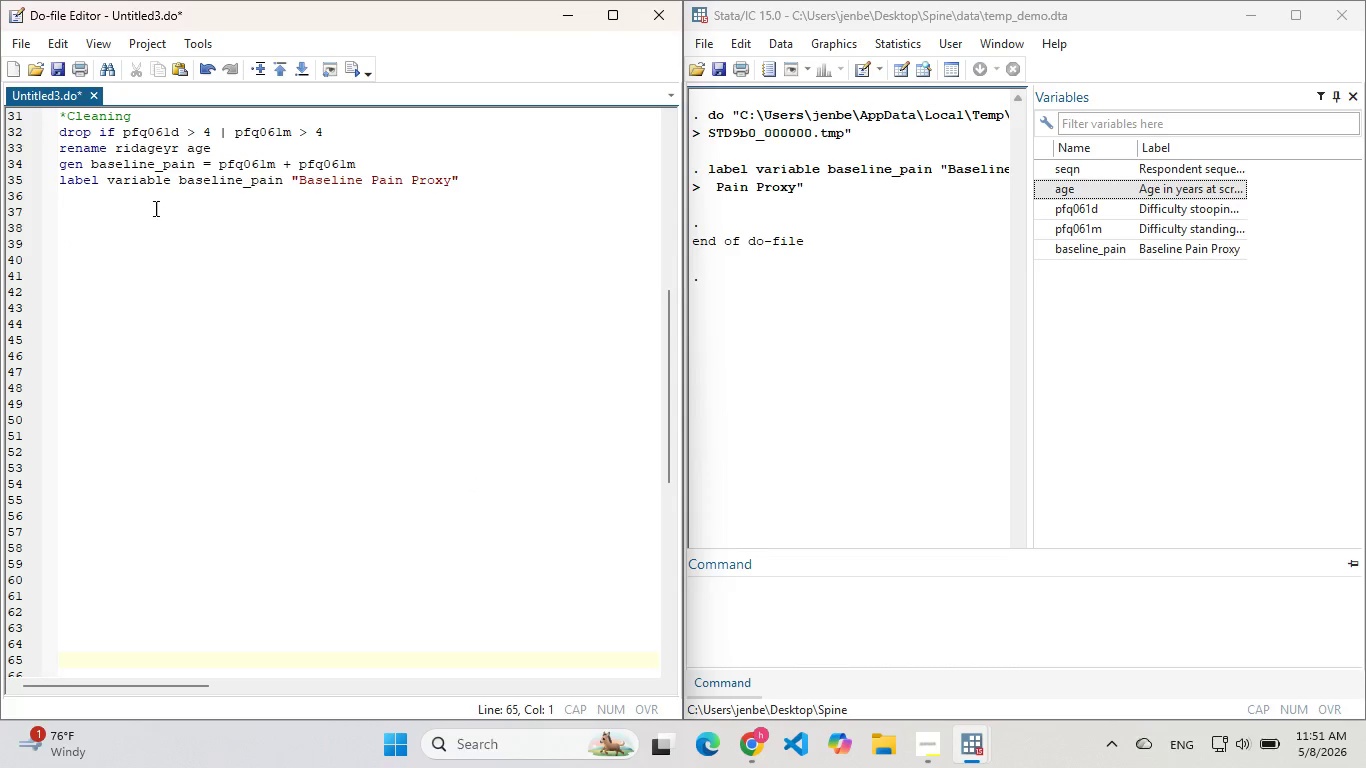 
left_click([154, 205])
 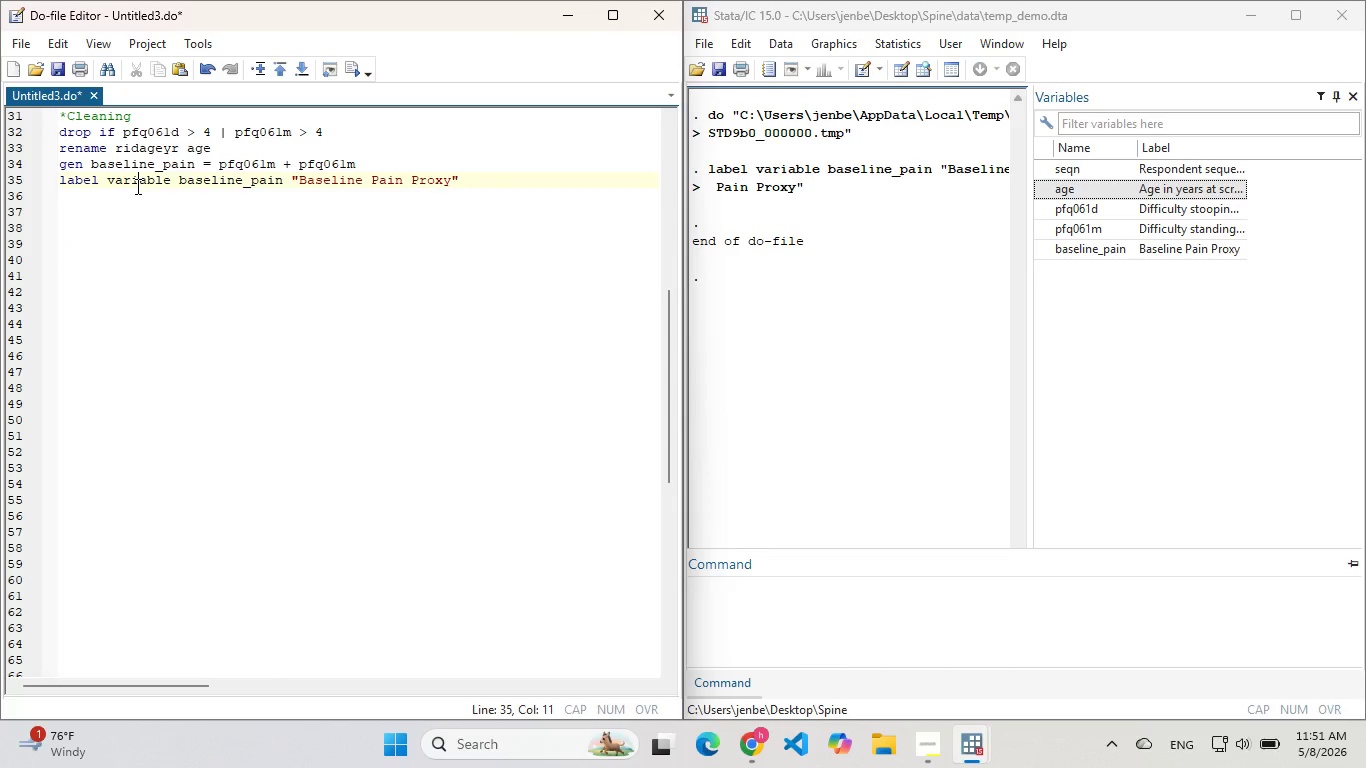 
left_click([136, 186])
 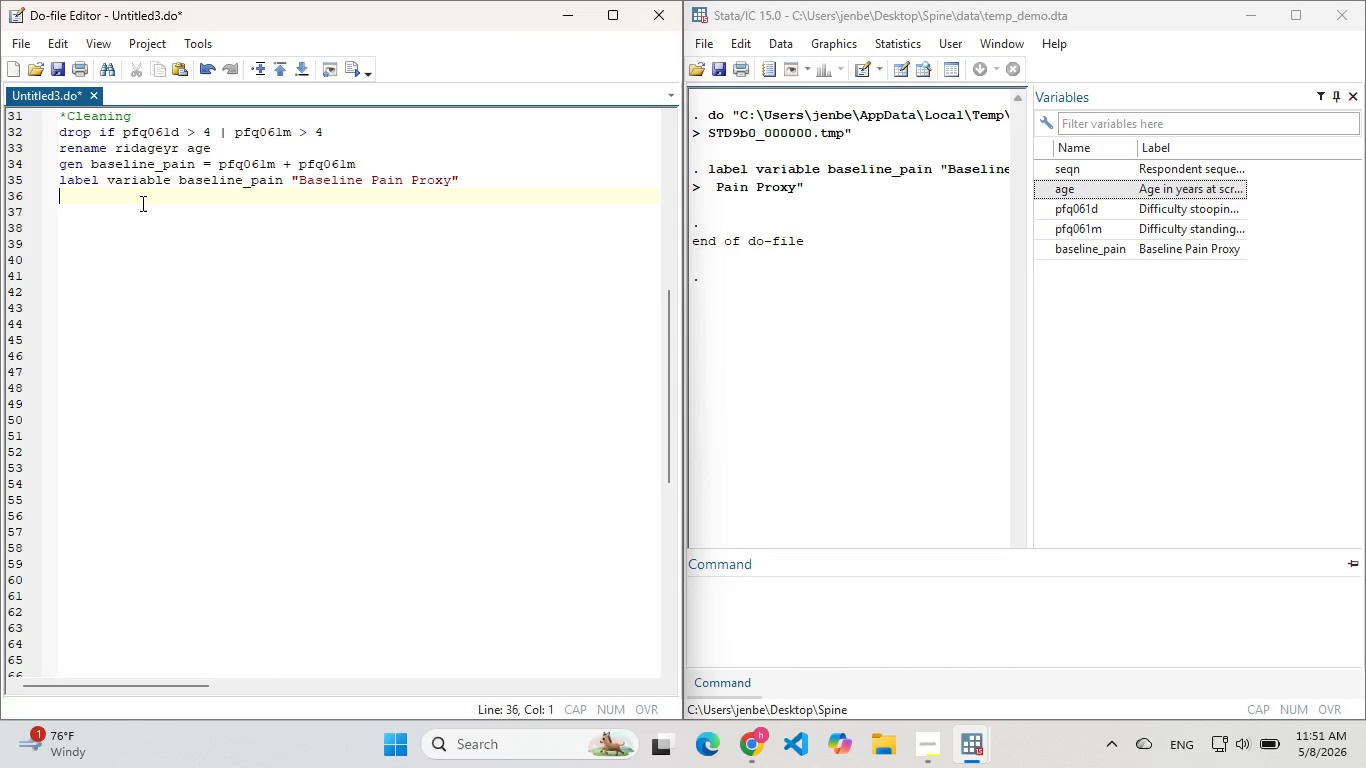 
left_click([141, 203])
 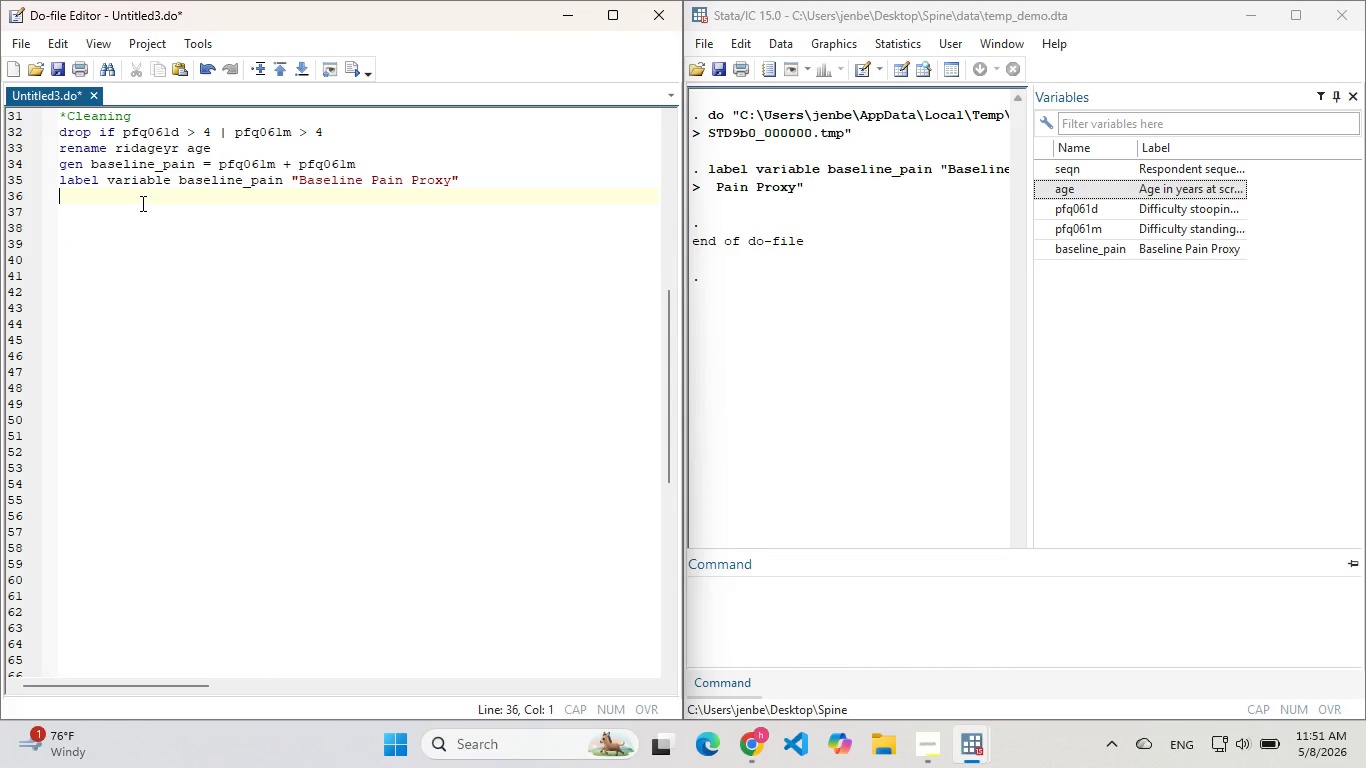 
key(Slash)
 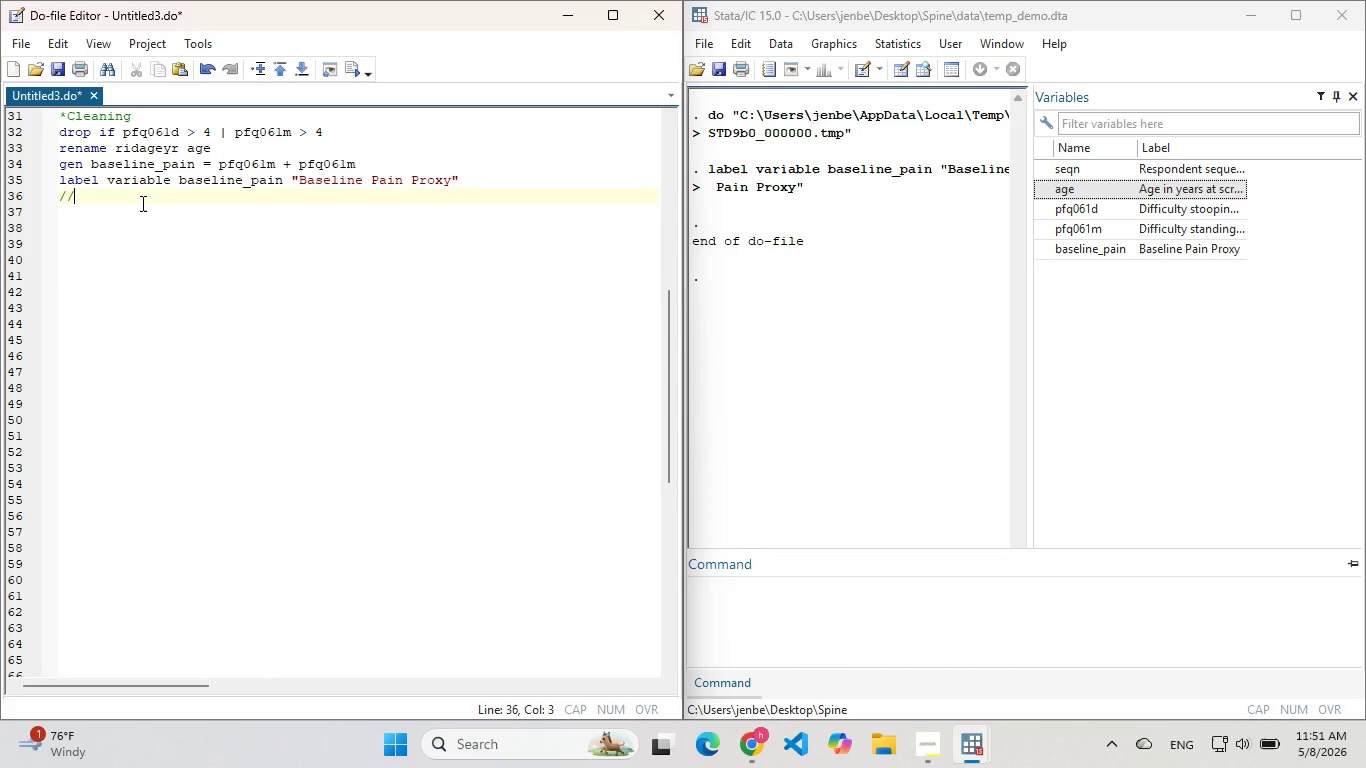 
key(Slash)
 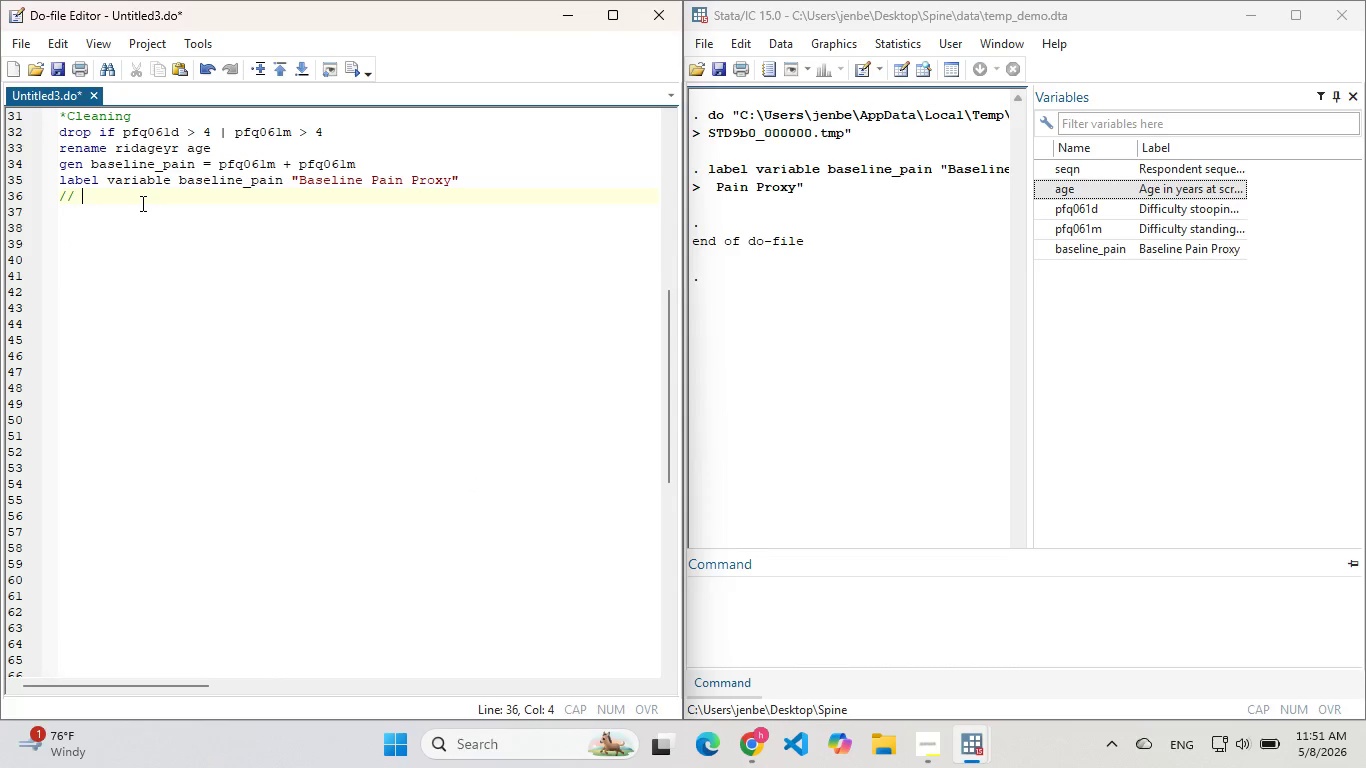 
key(Space)
 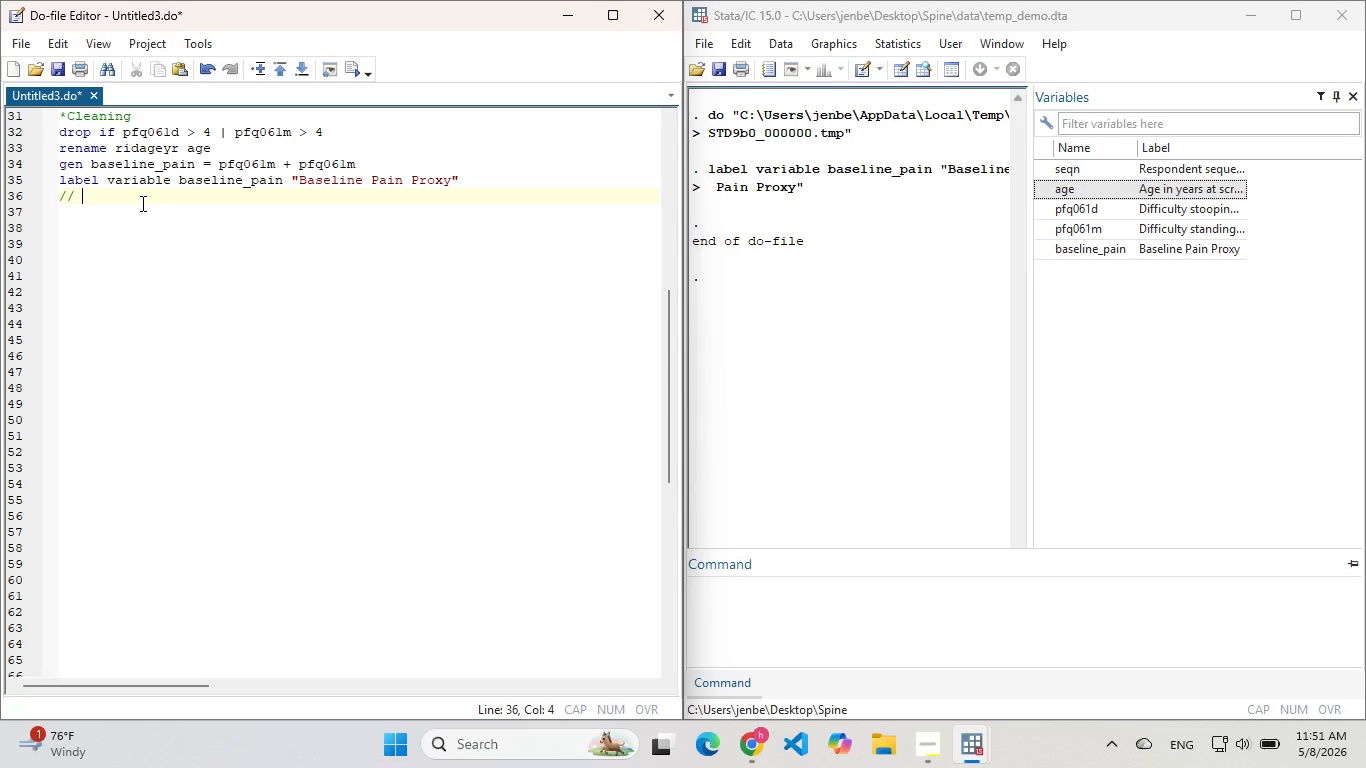 
hold_key(key=Minus, duration=1.51)
 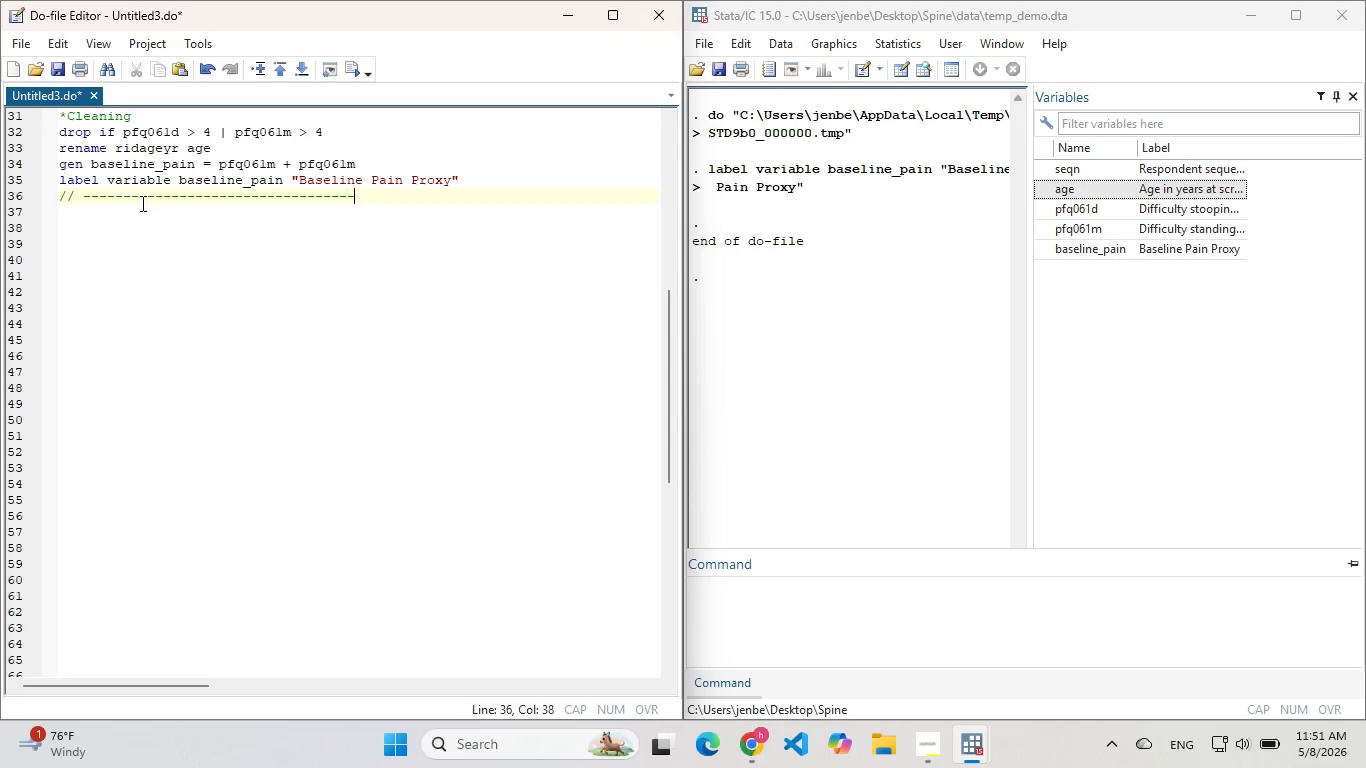 
key(Minus)
 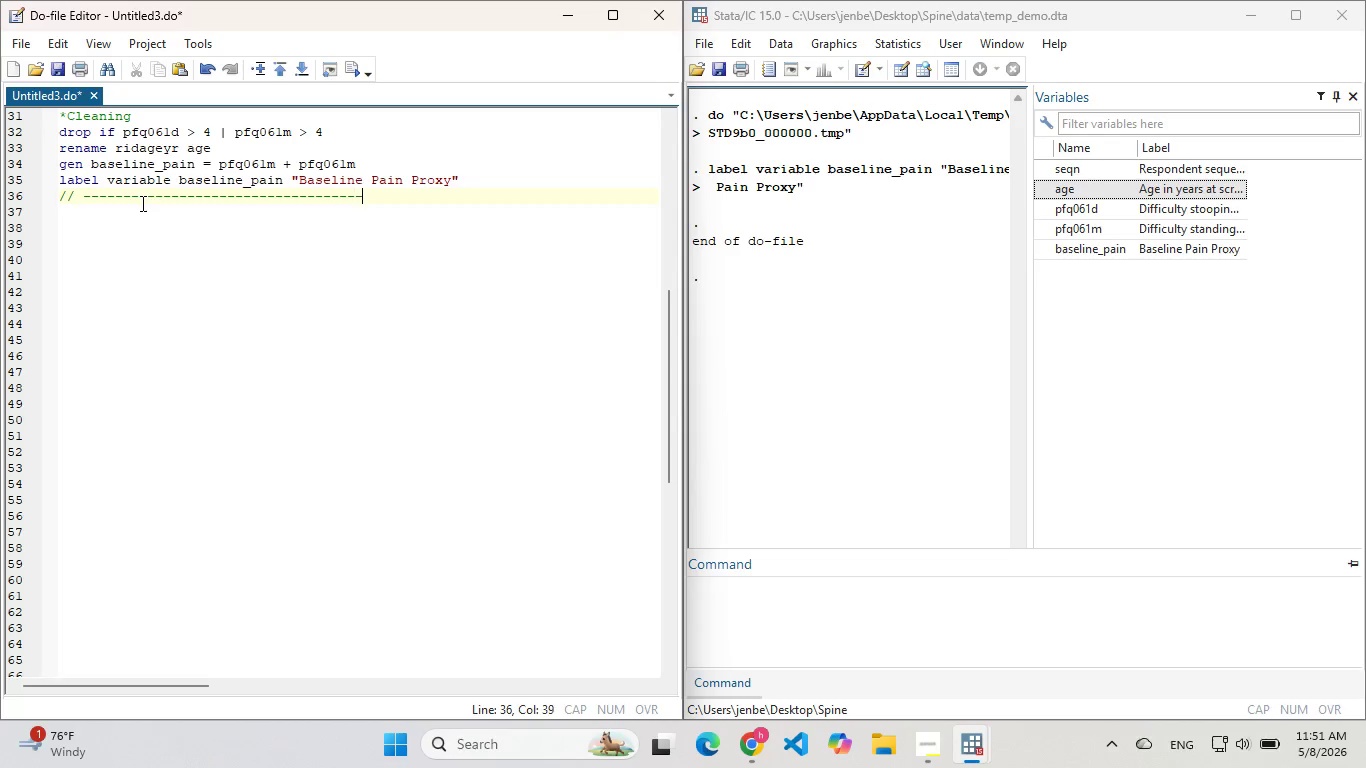 
key(Minus)
 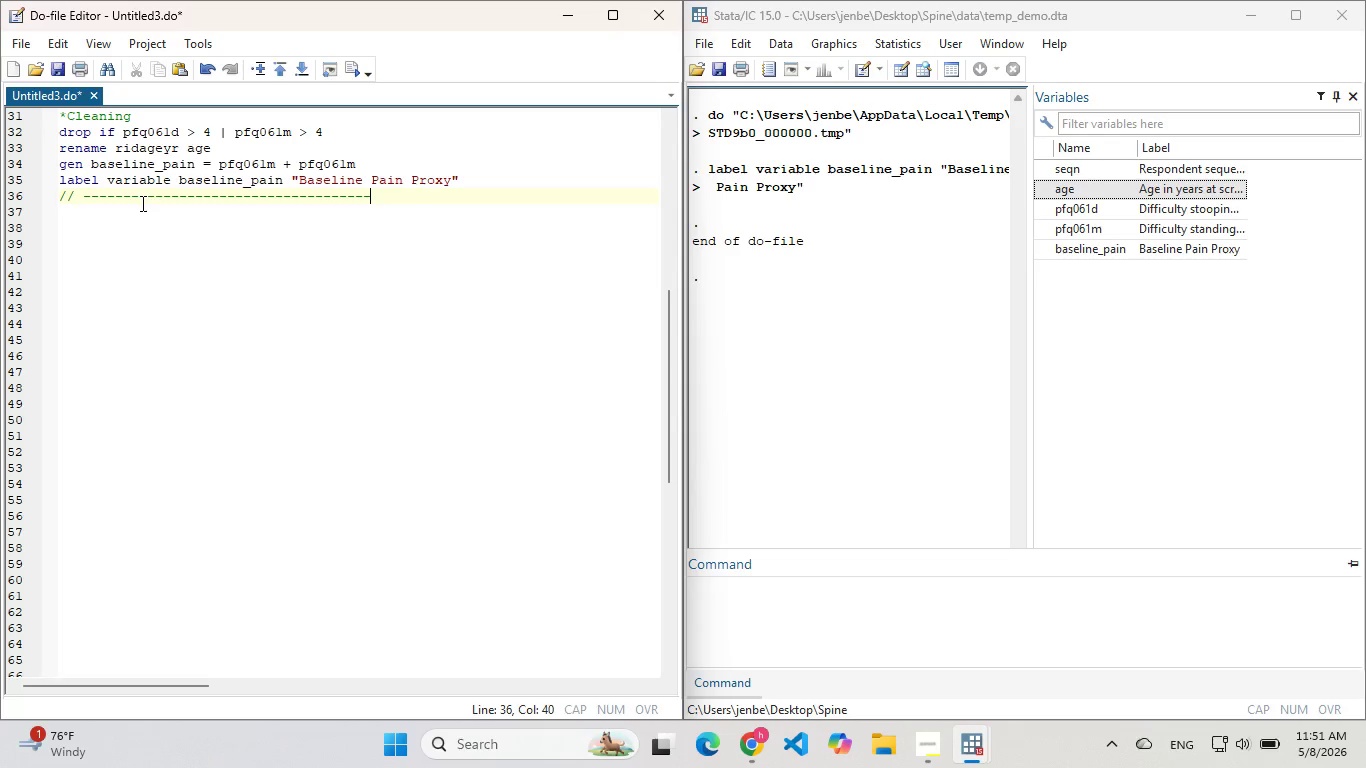 
key(Minus)
 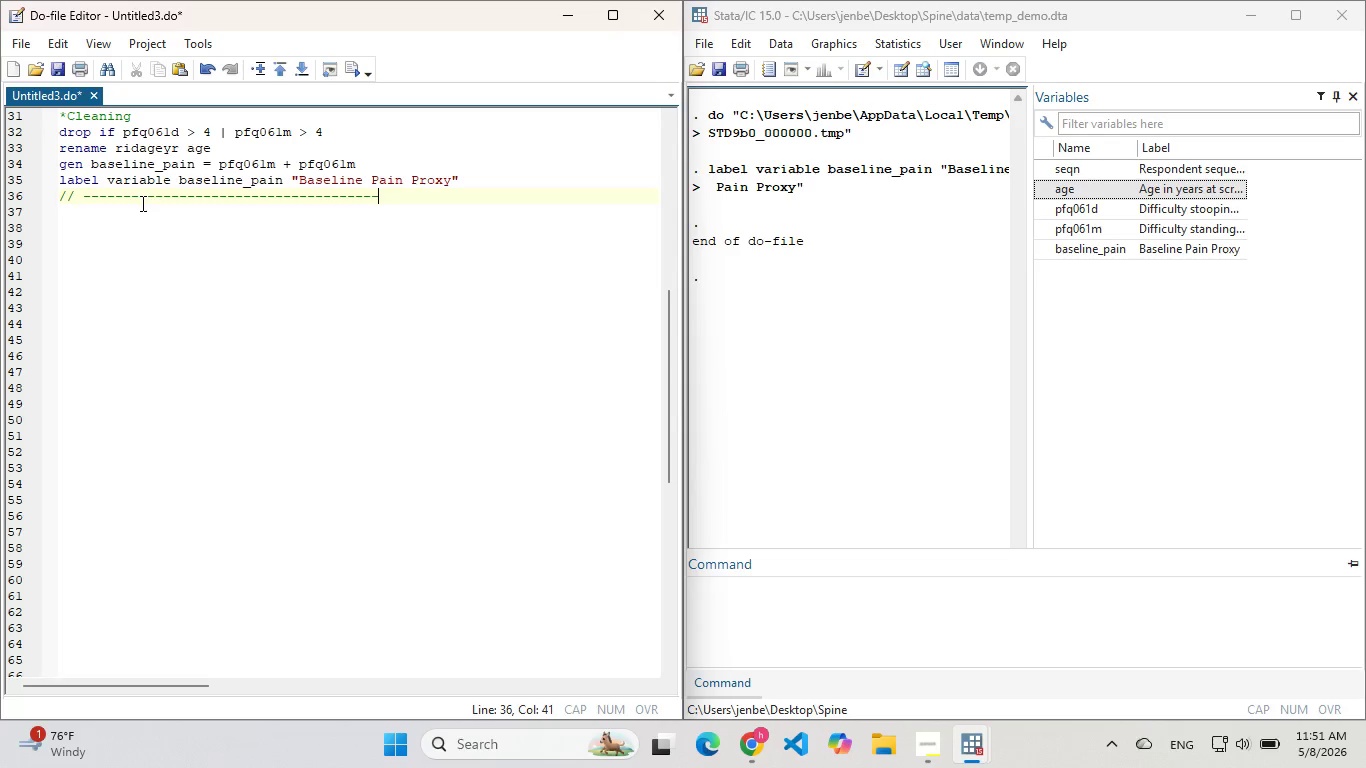 
key(Minus)
 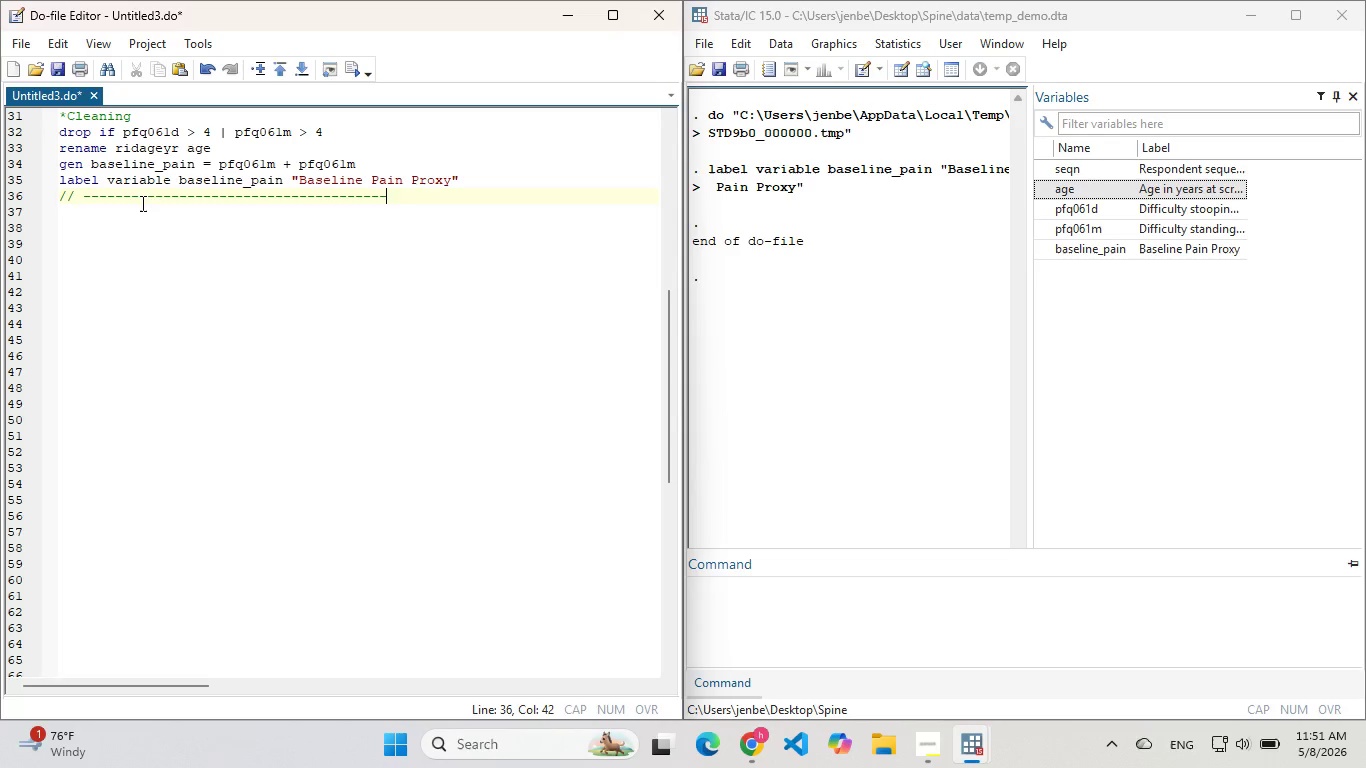 
key(Minus)
 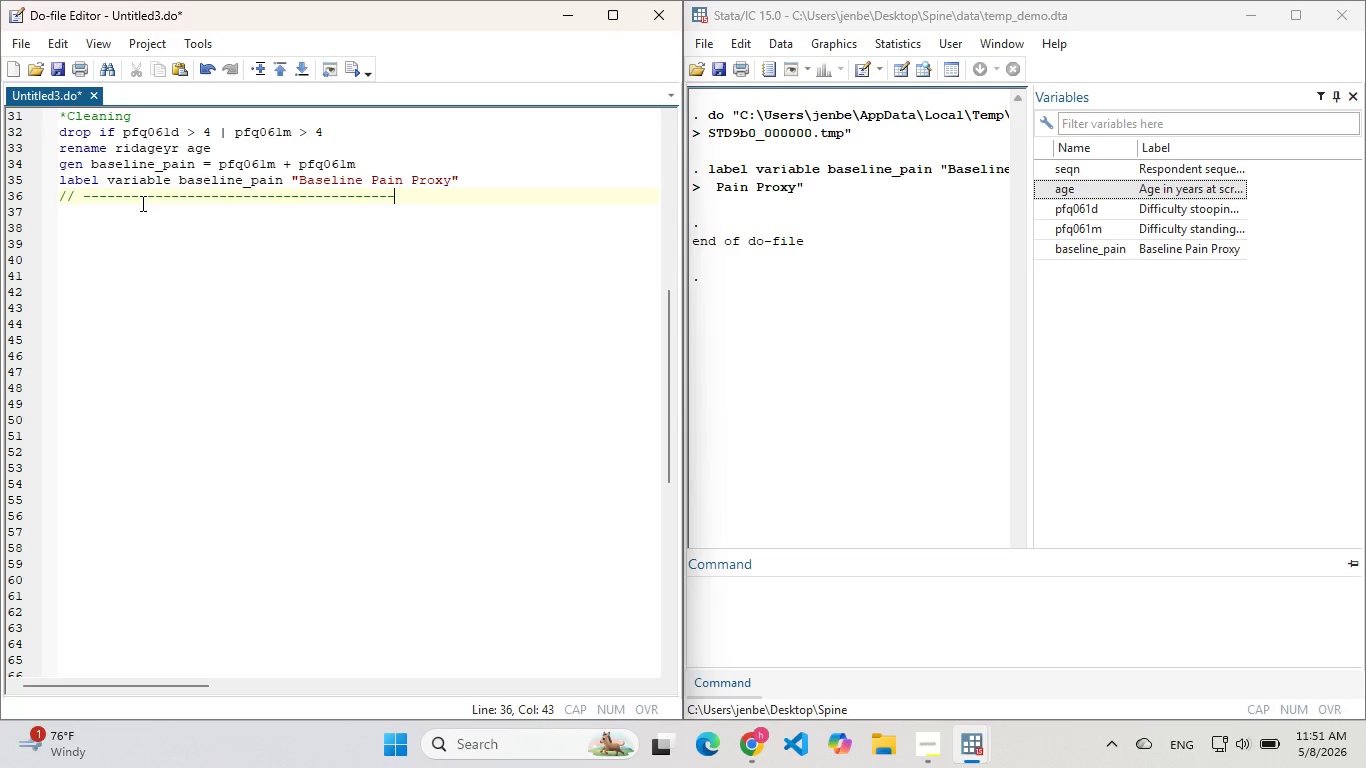 
key(Minus)
 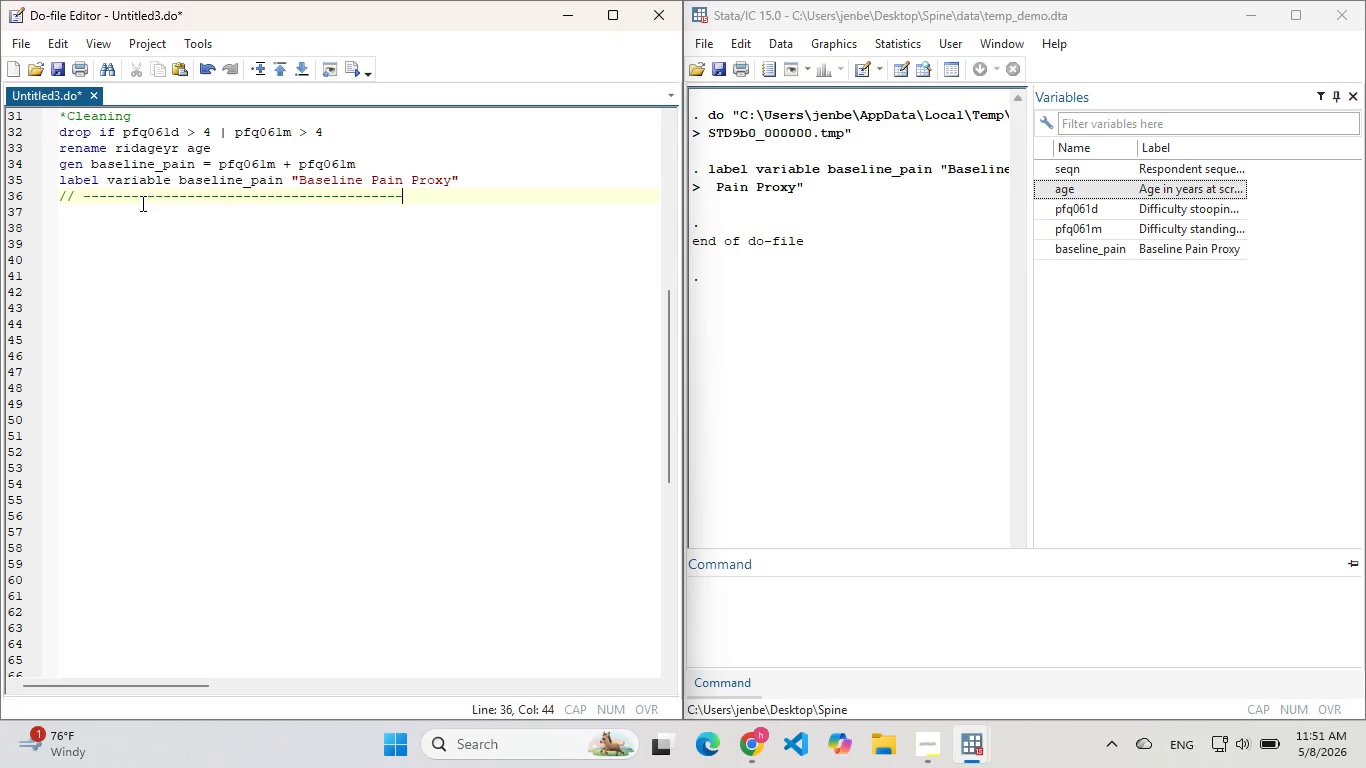 
hold_key(key=Minus, duration=1.11)
 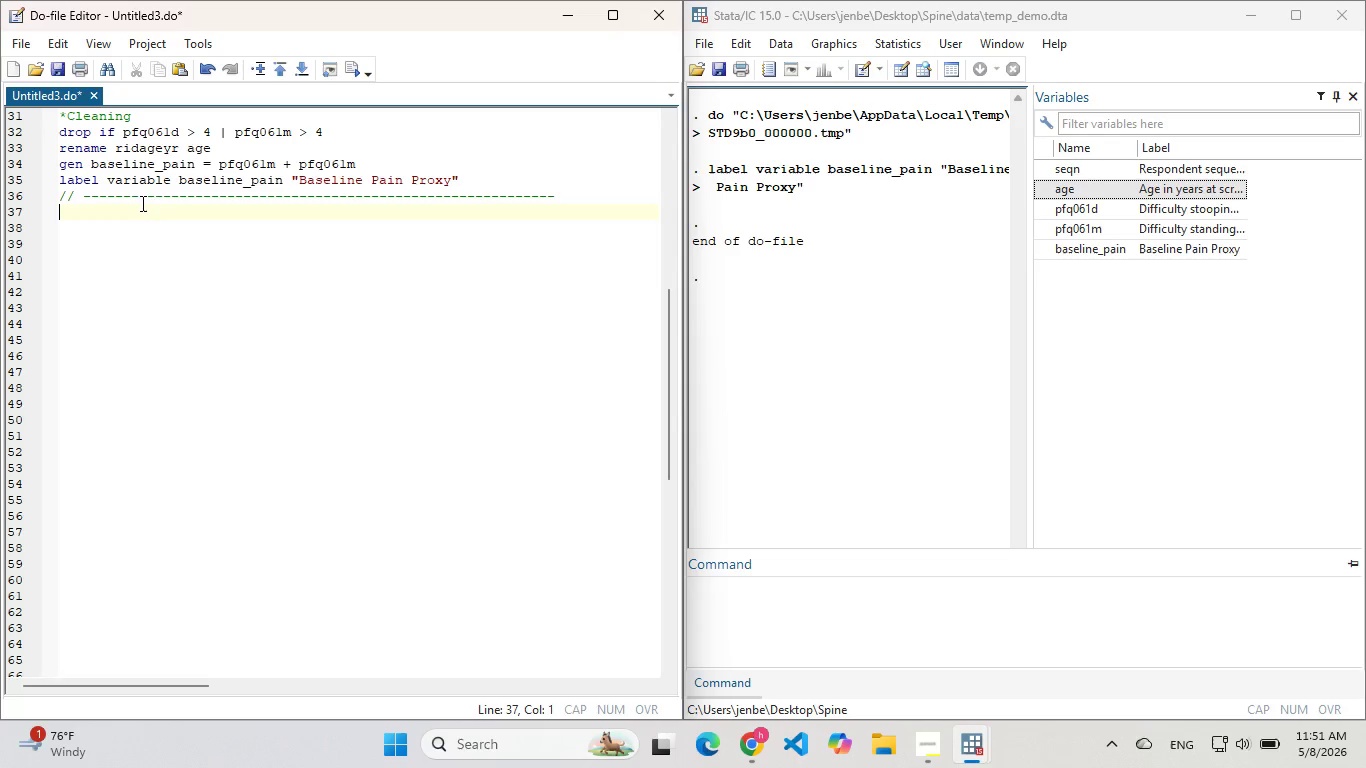 
key(Enter)
 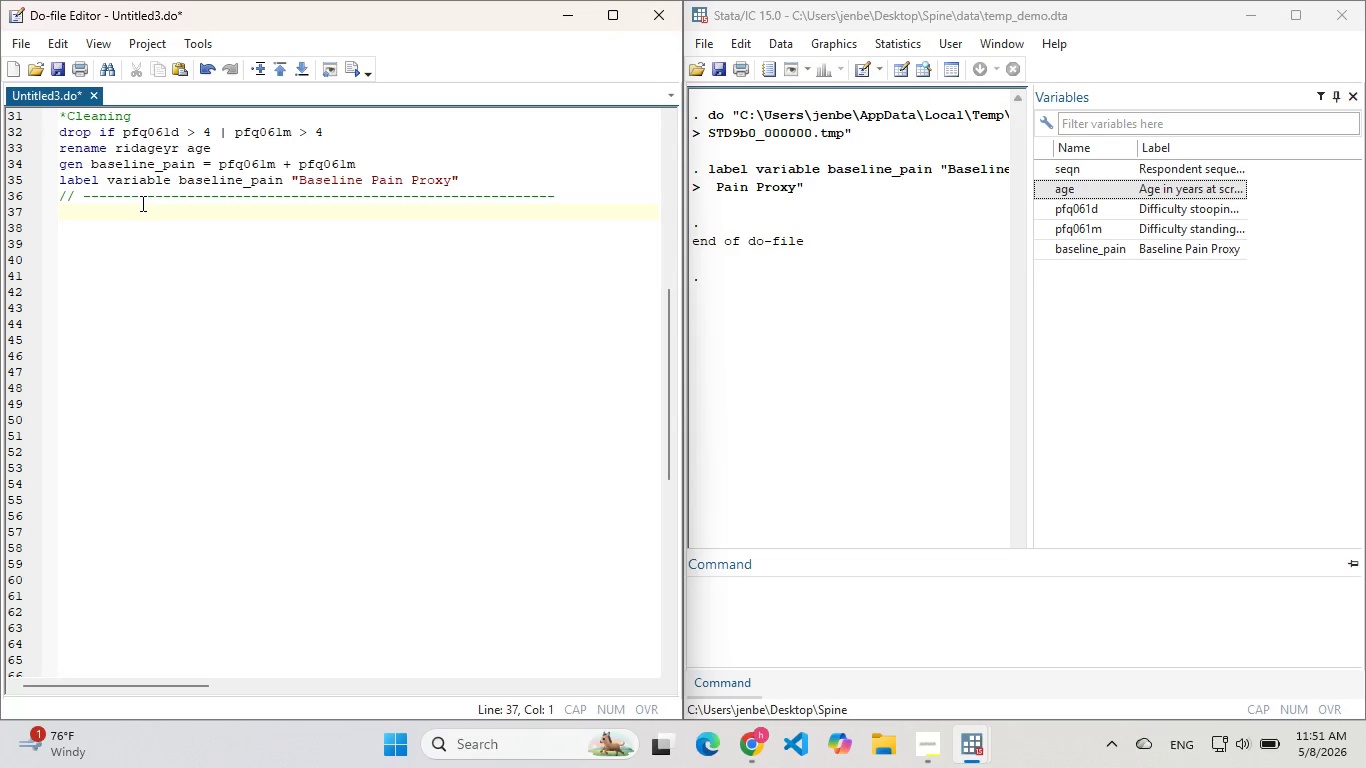 
type(//2 )
key(Backspace)
type(.CLI)
key(Backspace)
key(Backspace)
key(Backspace)
type(CLINICAL TRAIAL SIMULATION)
 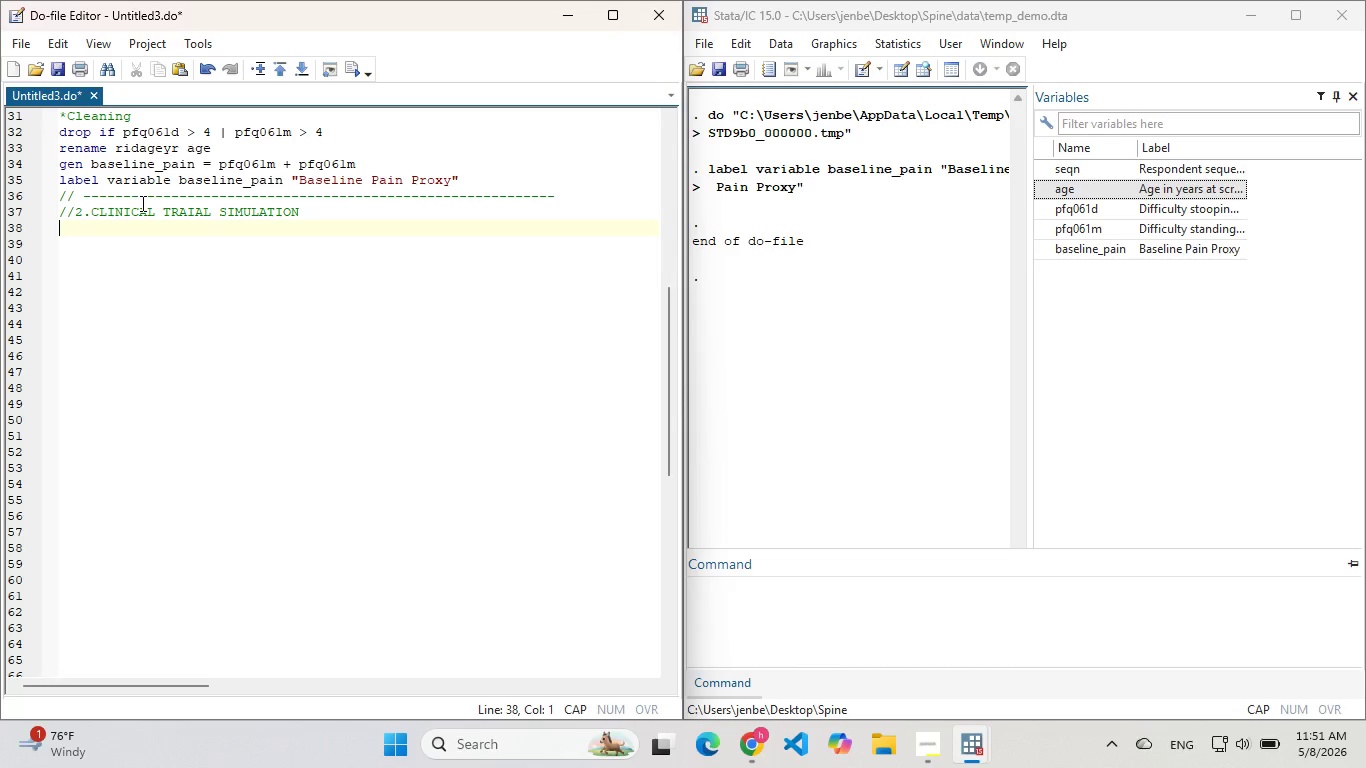 
key(Enter)
 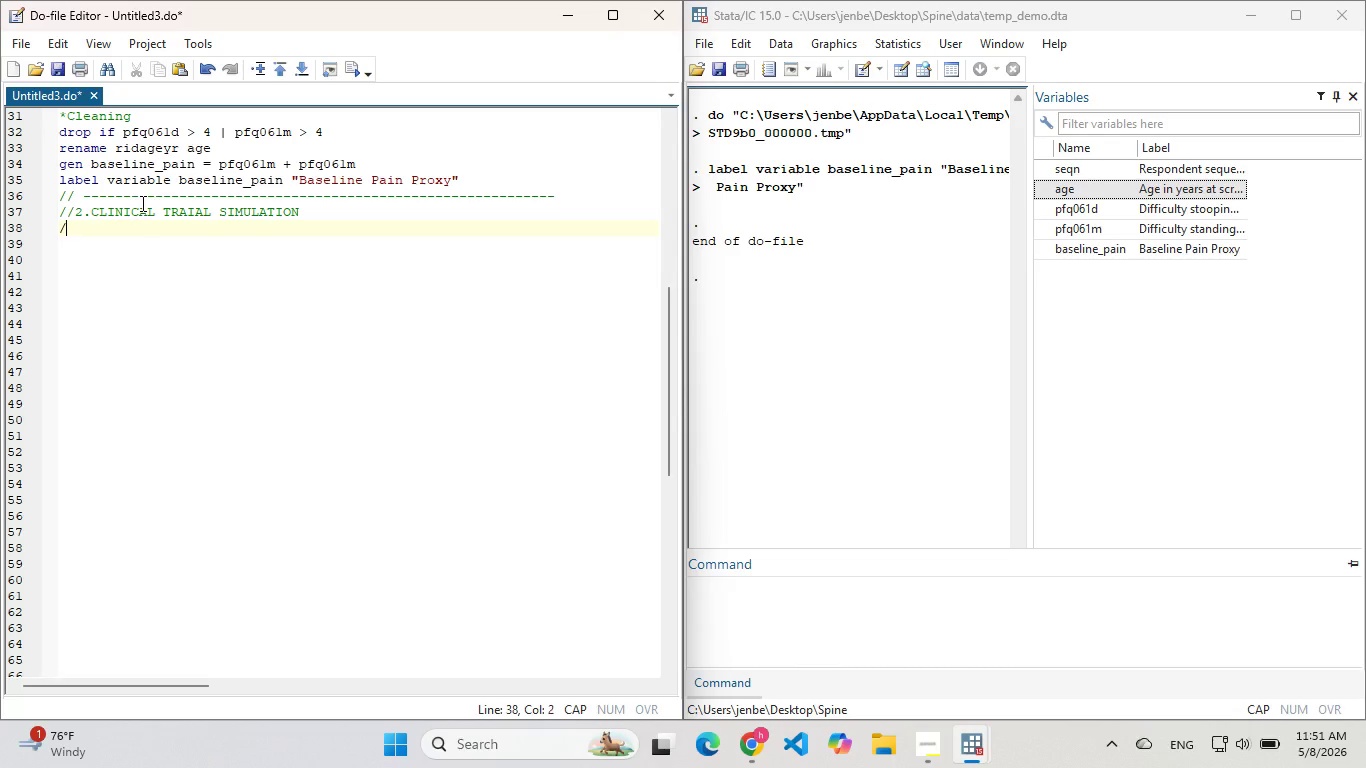 
key(Slash)
 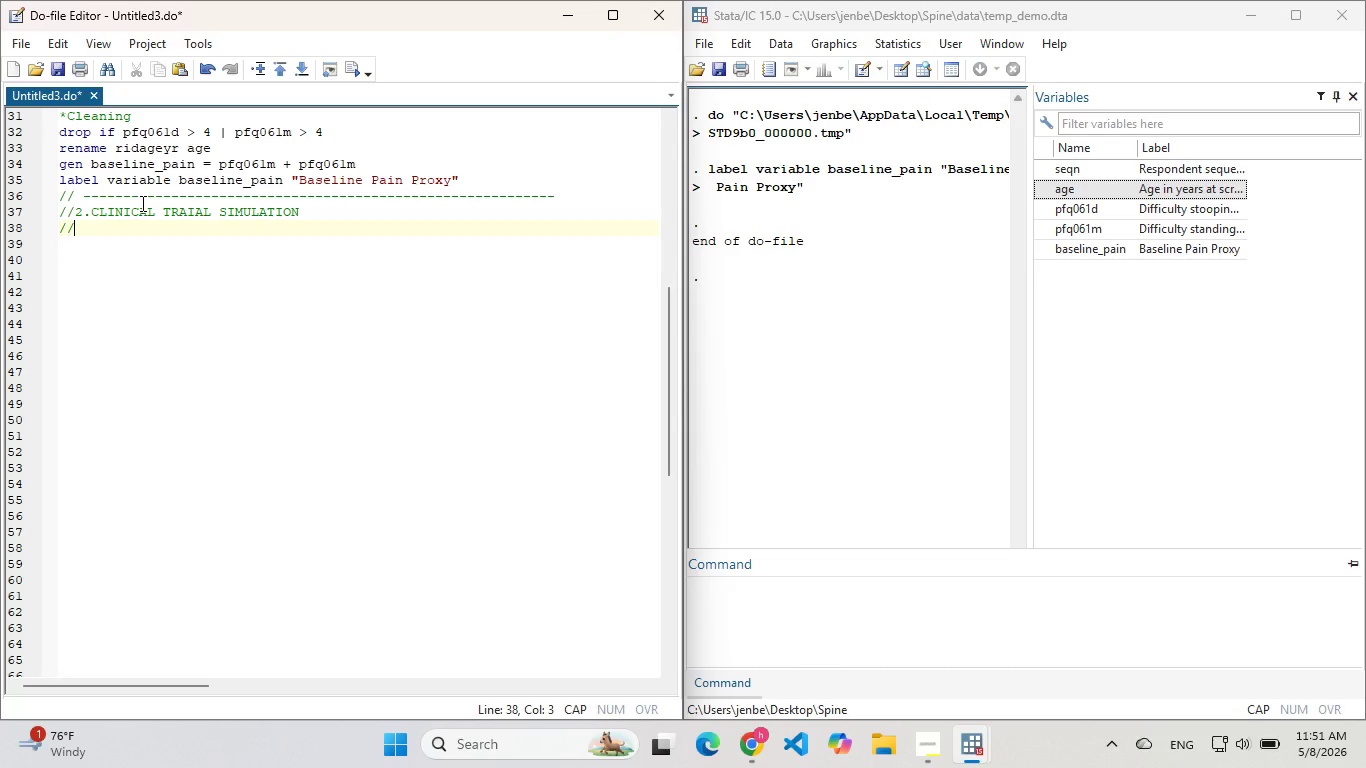 
key(Slash)
 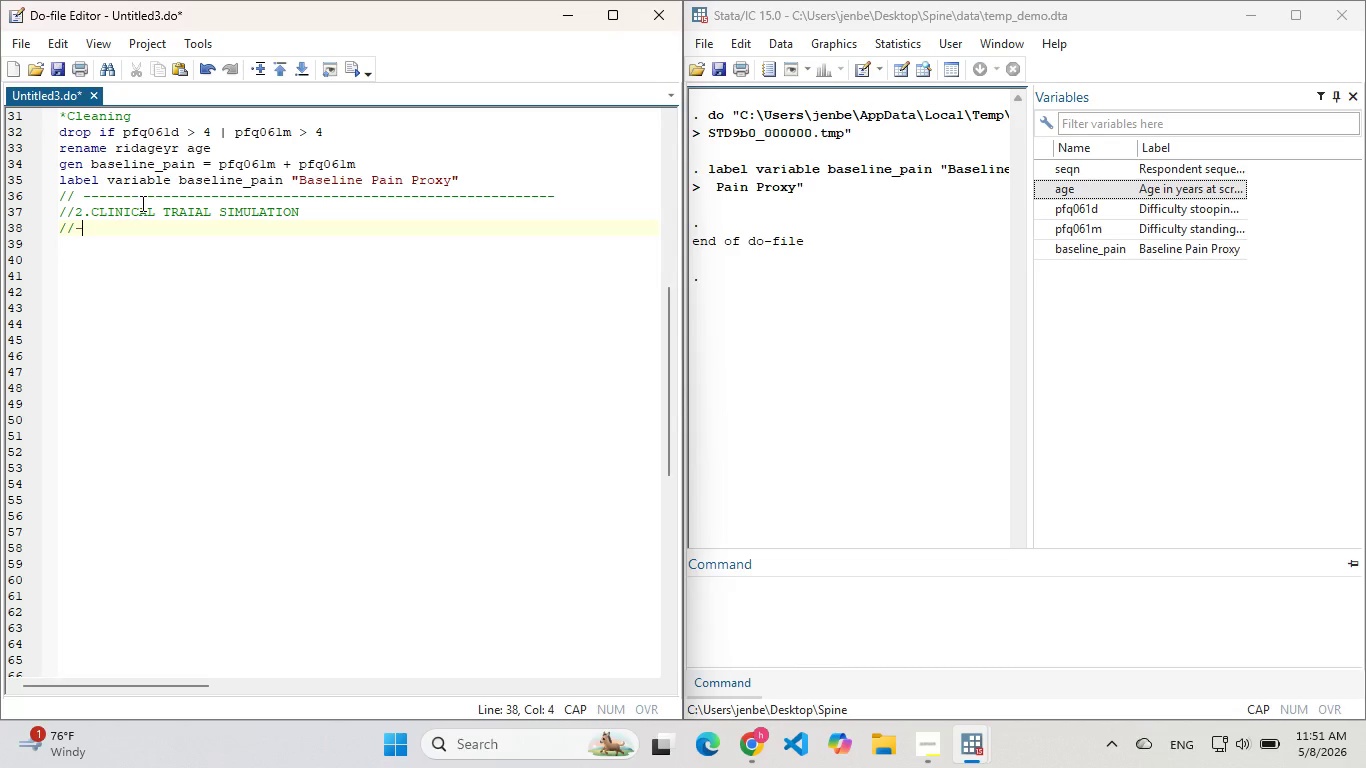 
hold_key(key=Minus, duration=1.52)
 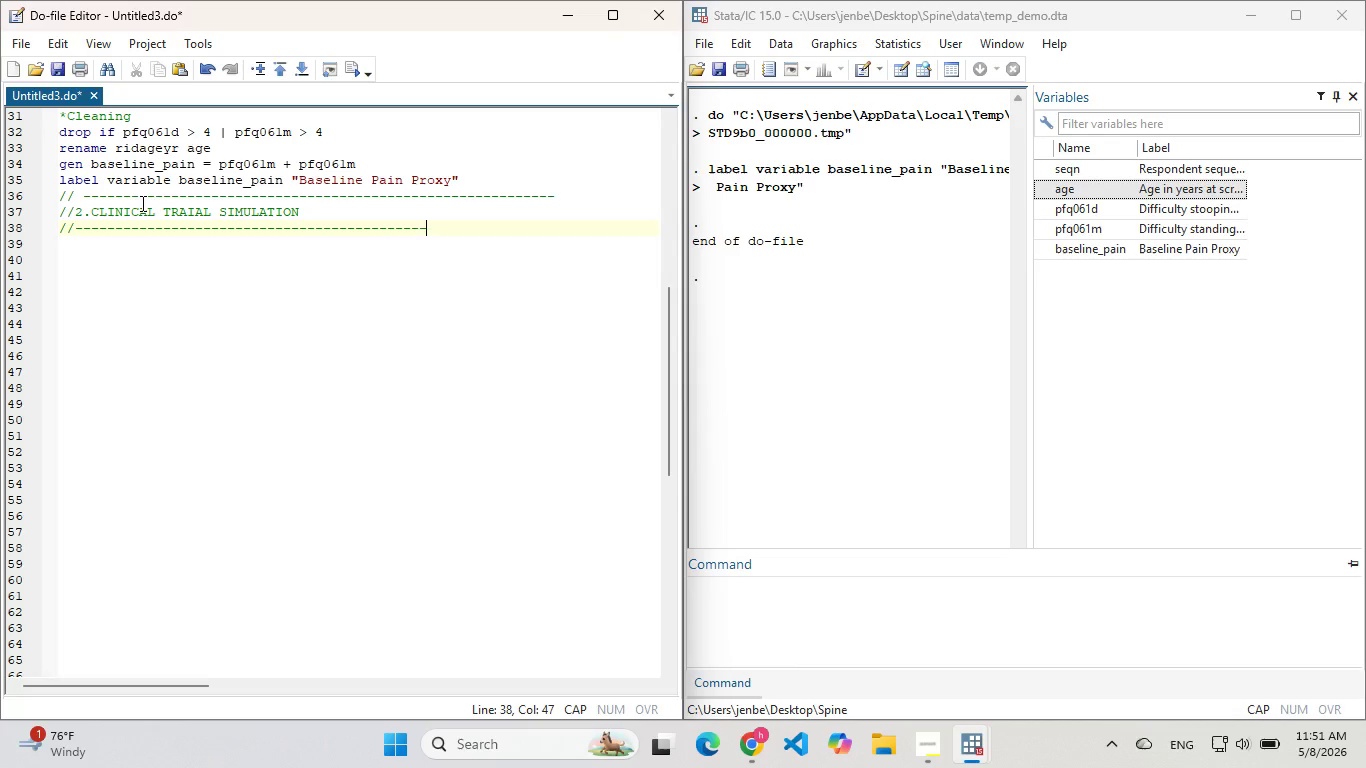 
hold_key(key=Minus, duration=0.36)
 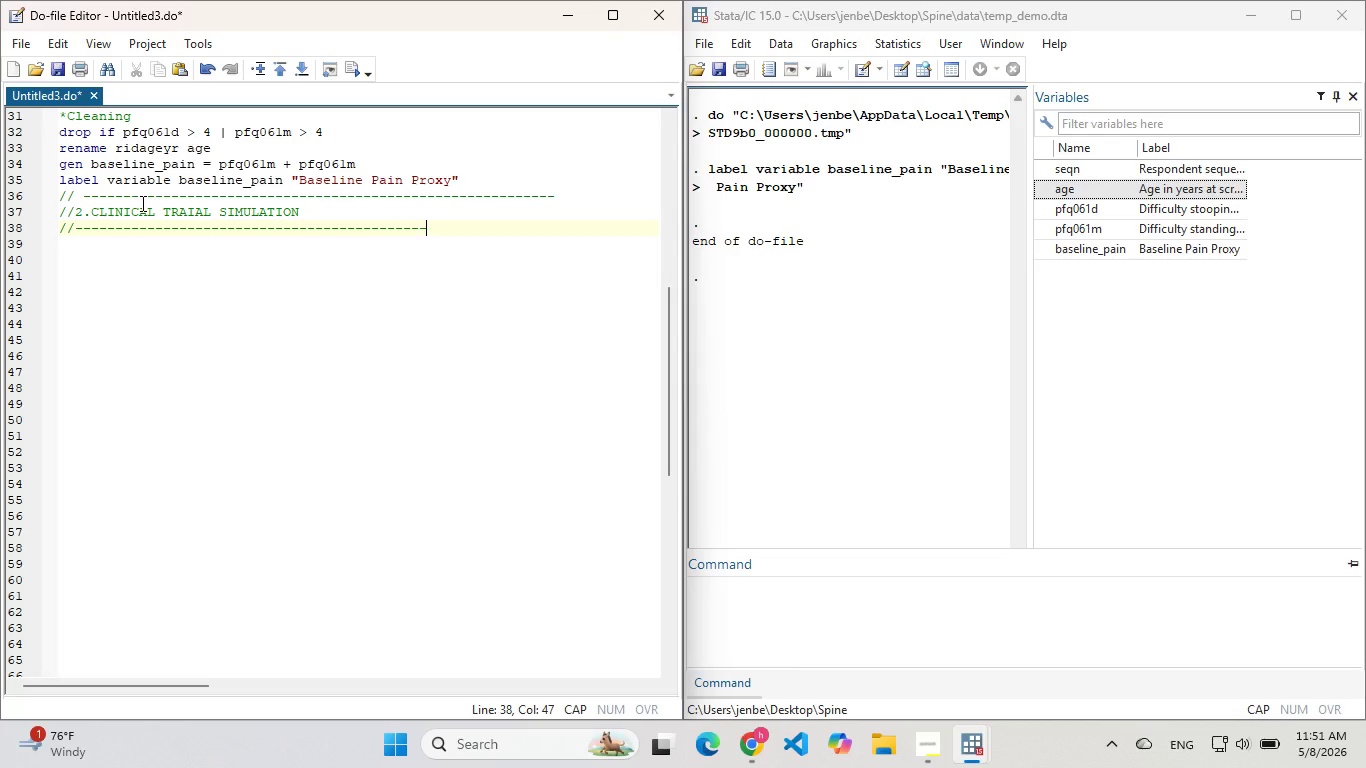 
key(Minus)
 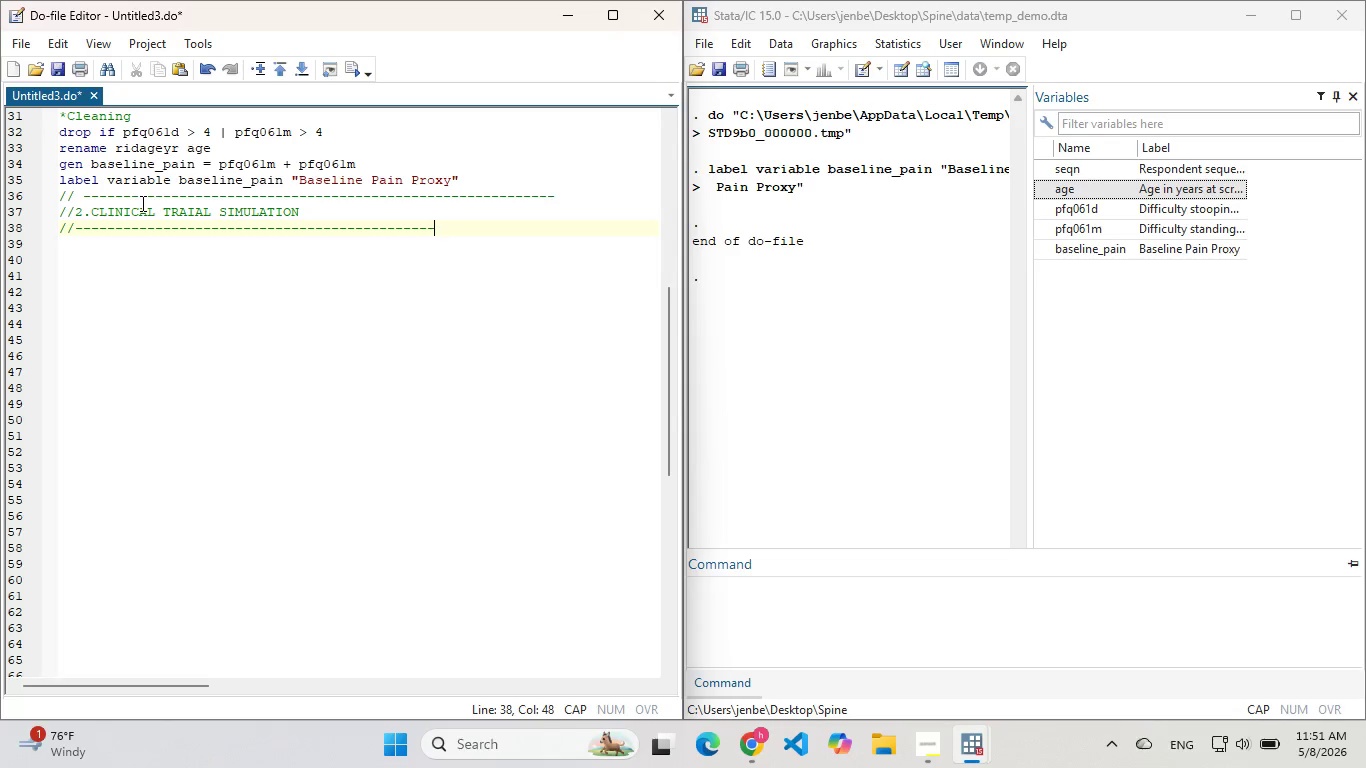 
key(Minus)
 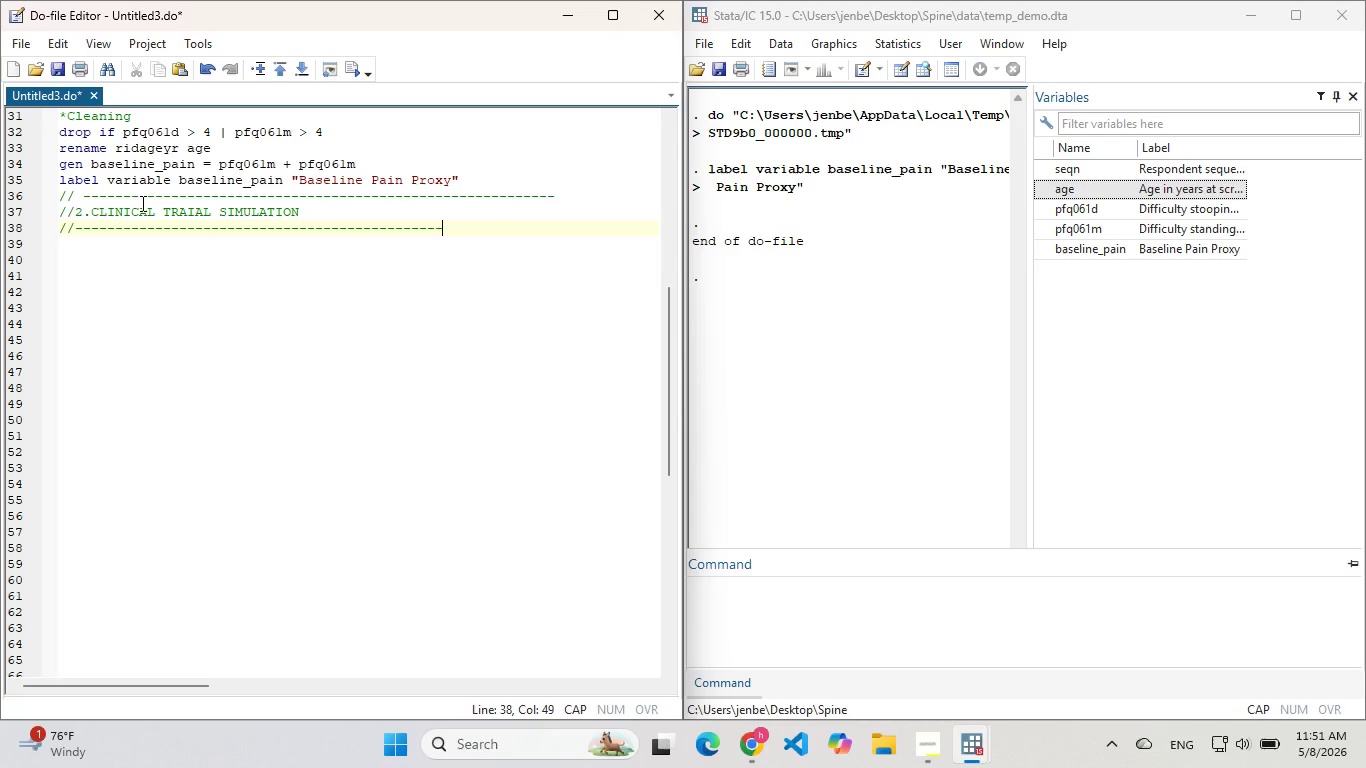 
hold_key(key=Minus, duration=0.81)
 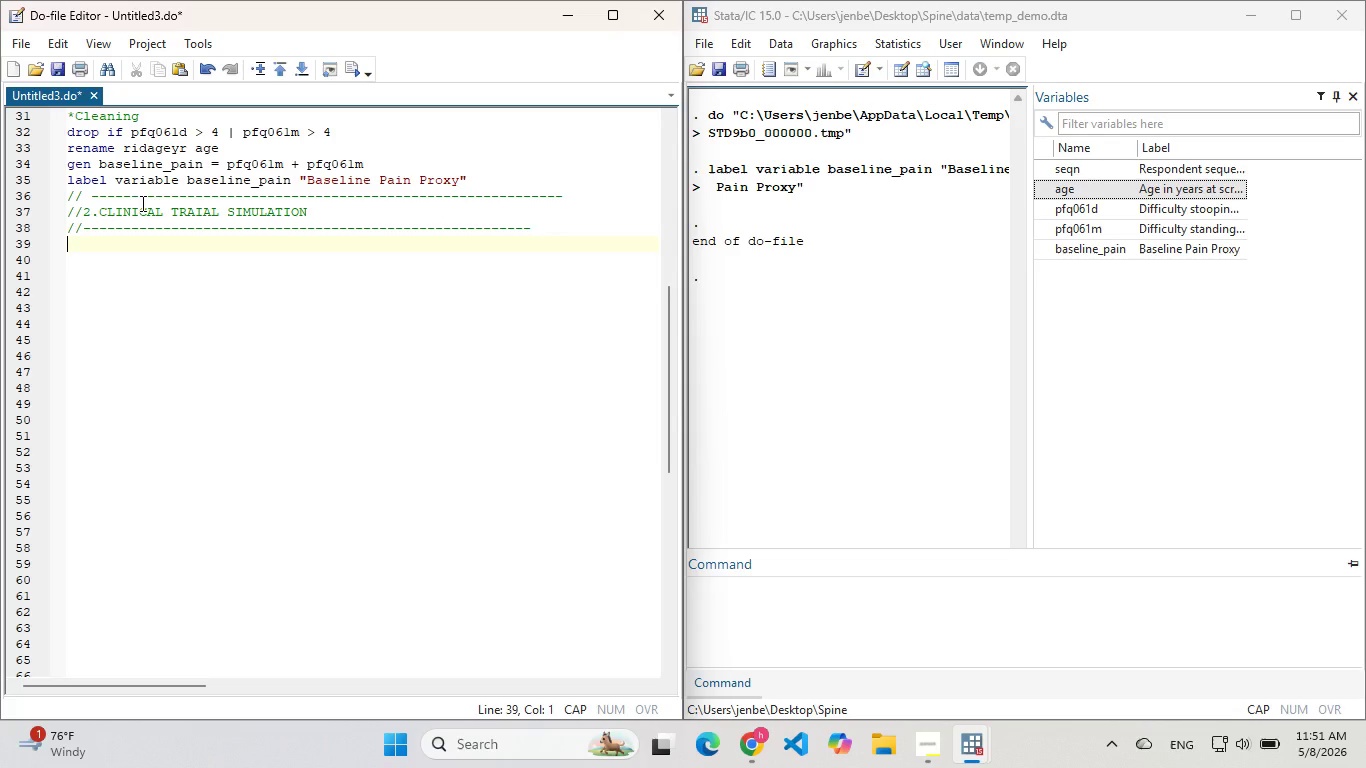 
key(Enter)
 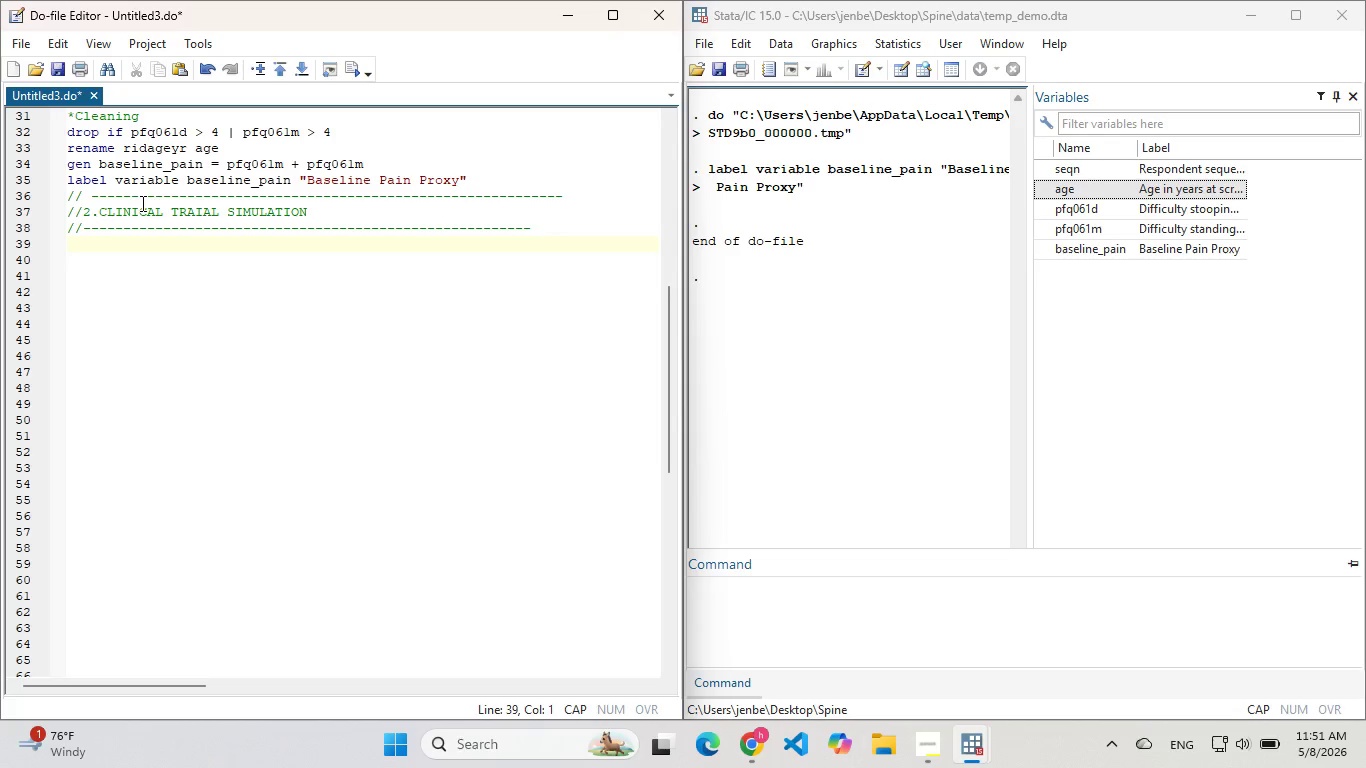 
type(SA)
key(Backspace)
key(Backspace)
type(sample )
 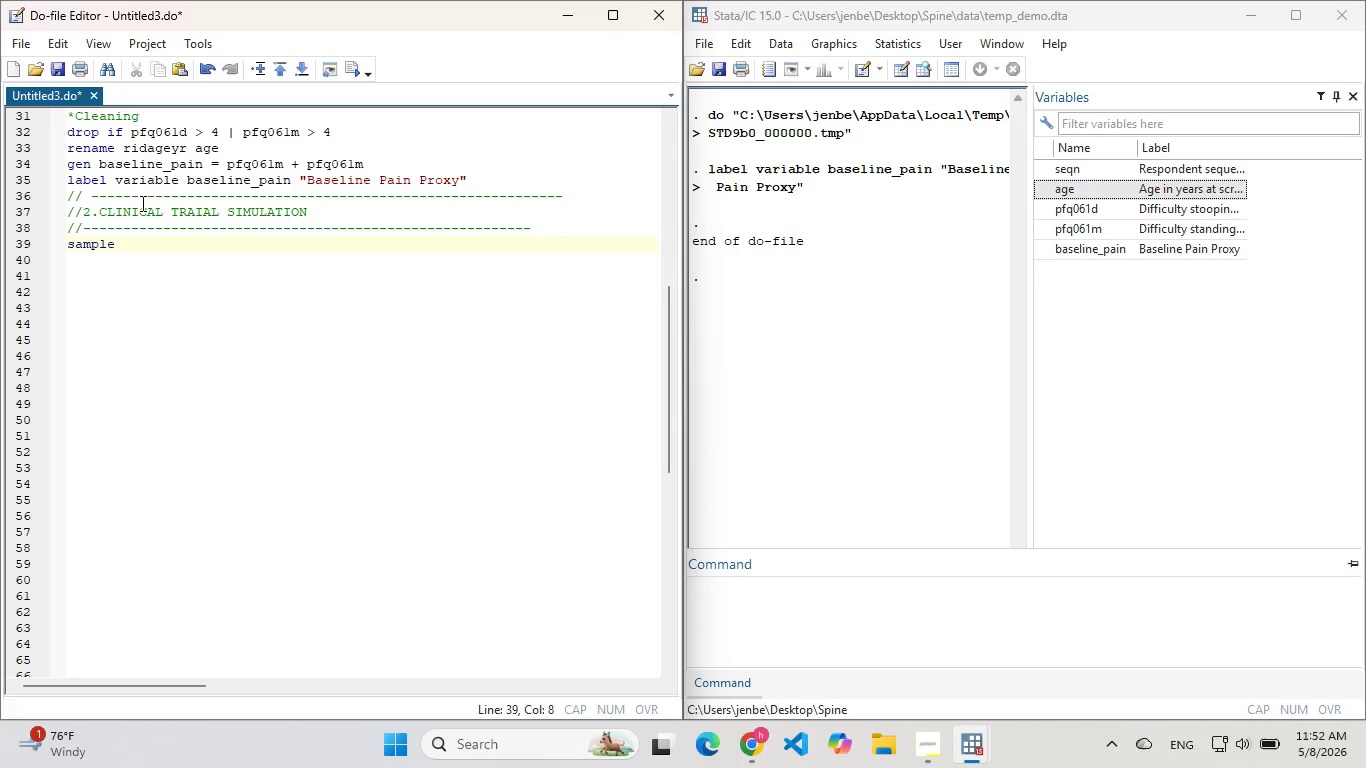 
left_click_drag(start_coordinate=[501, 174], to_coordinate=[52, 169])
 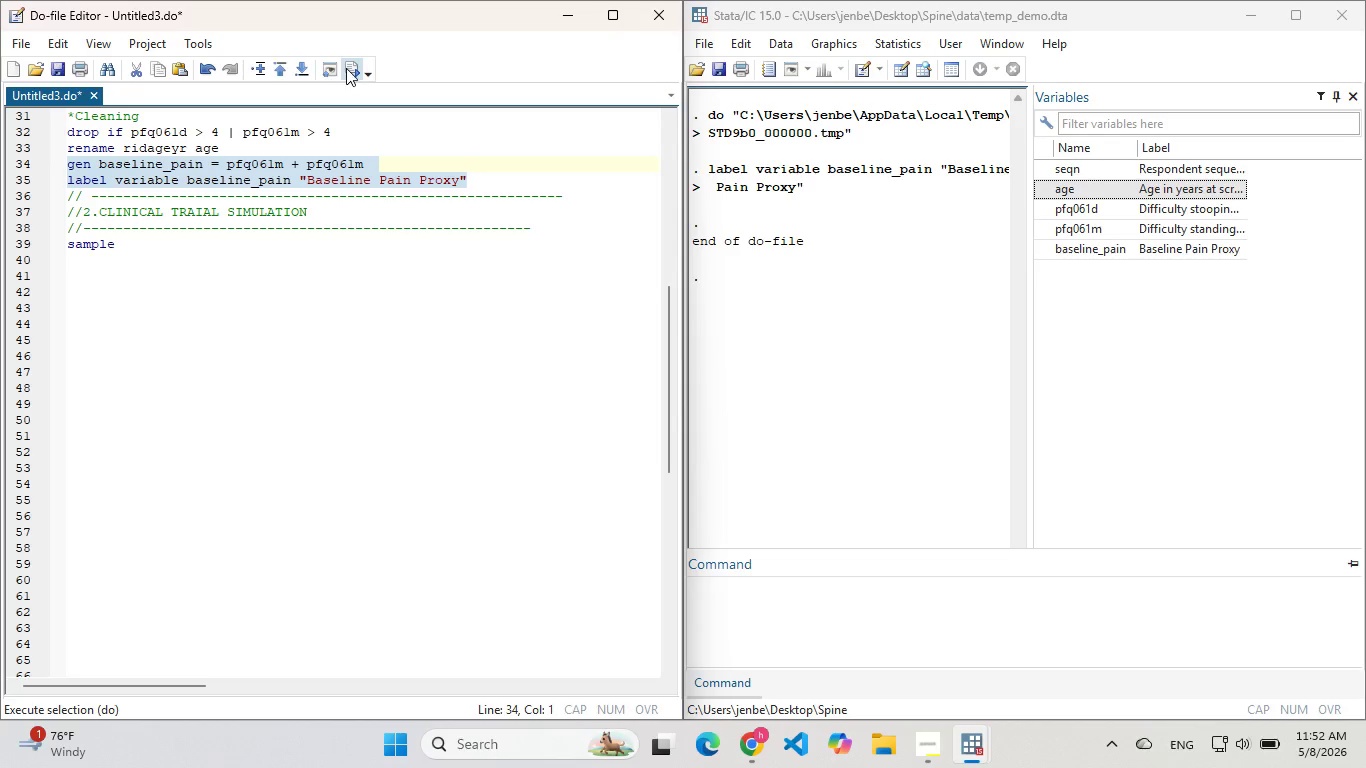 
left_click([347, 69])
 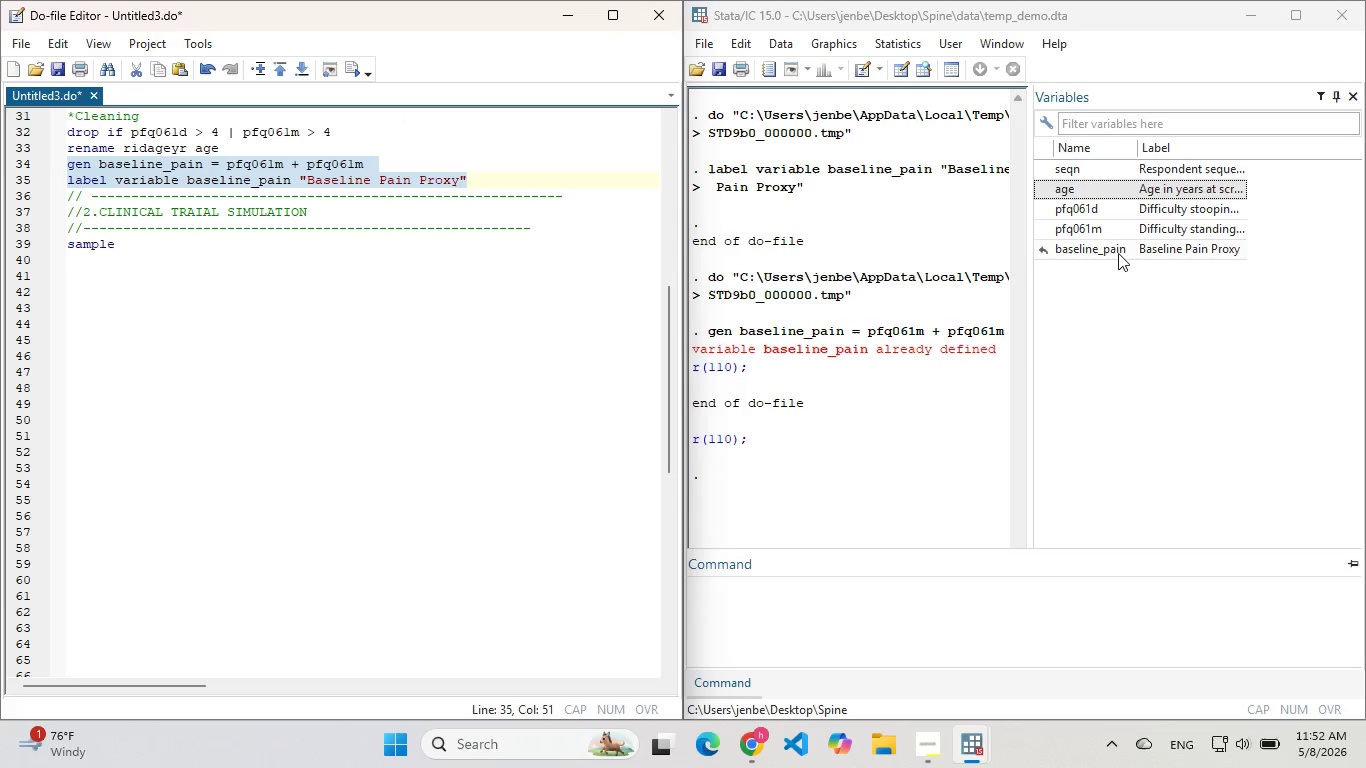 
wait(5.02)
 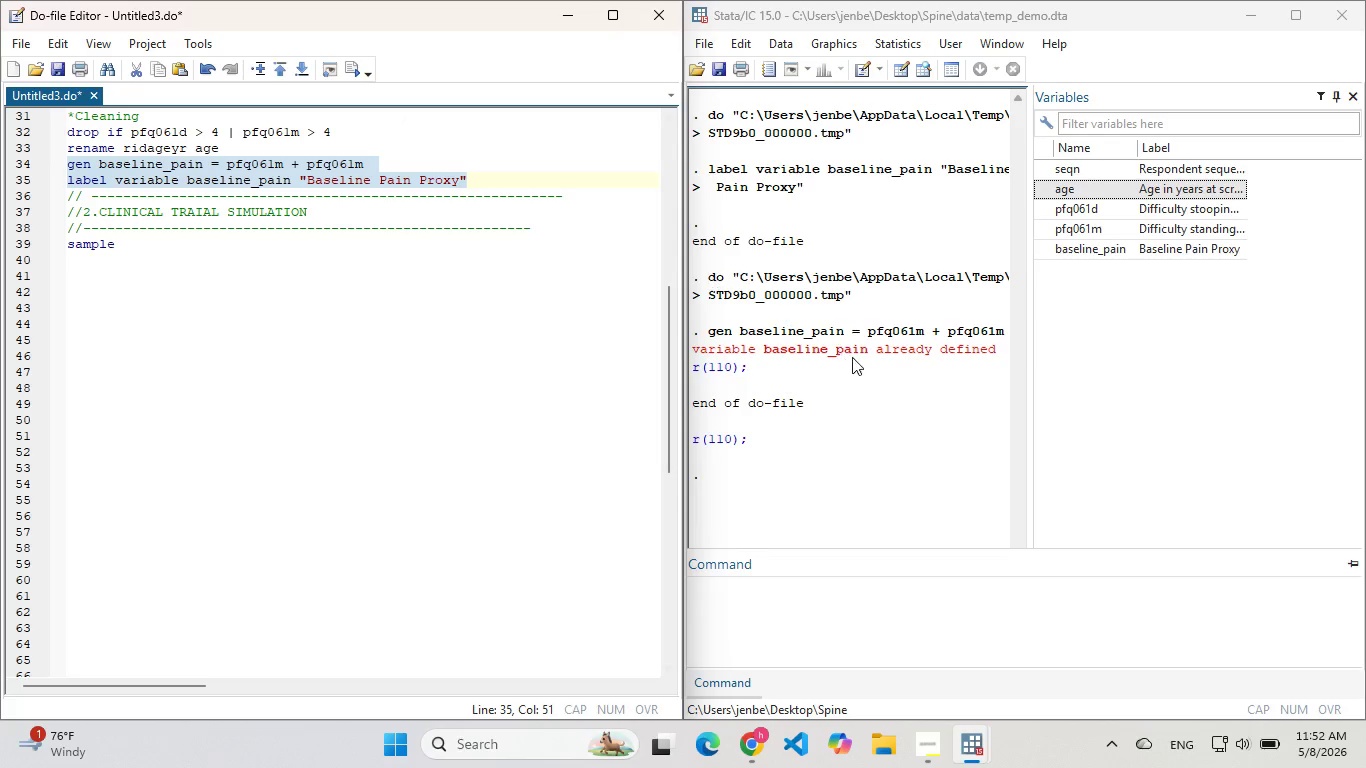 
left_click([366, 288])
 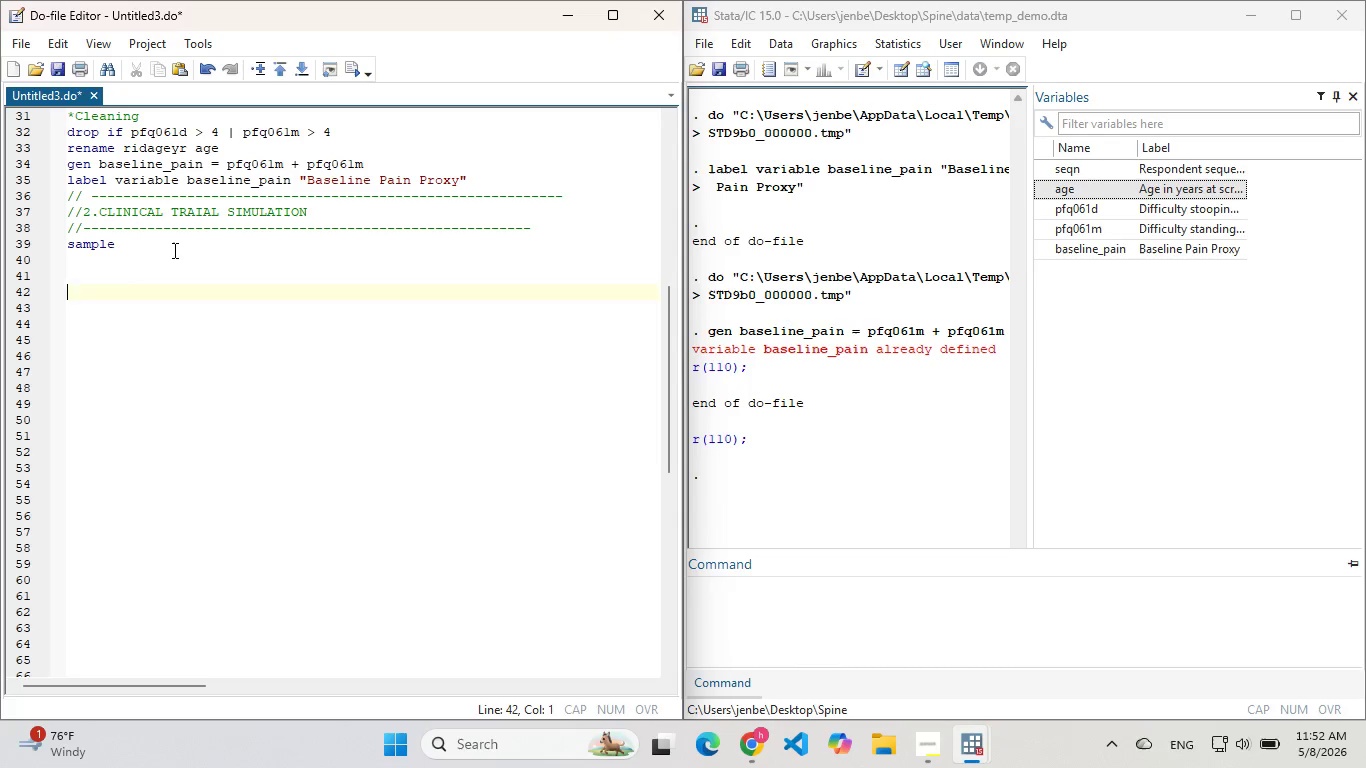 
left_click([173, 250])
 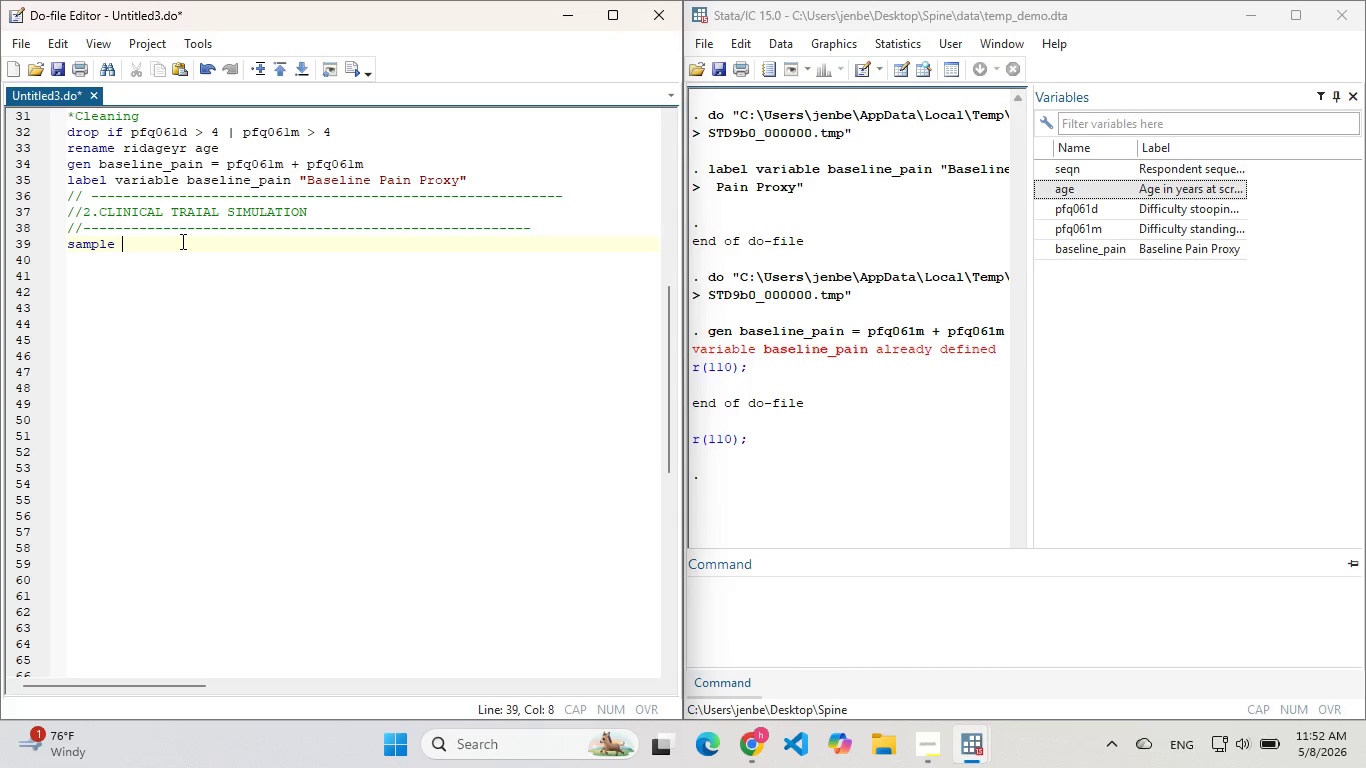 
type(500, count)
 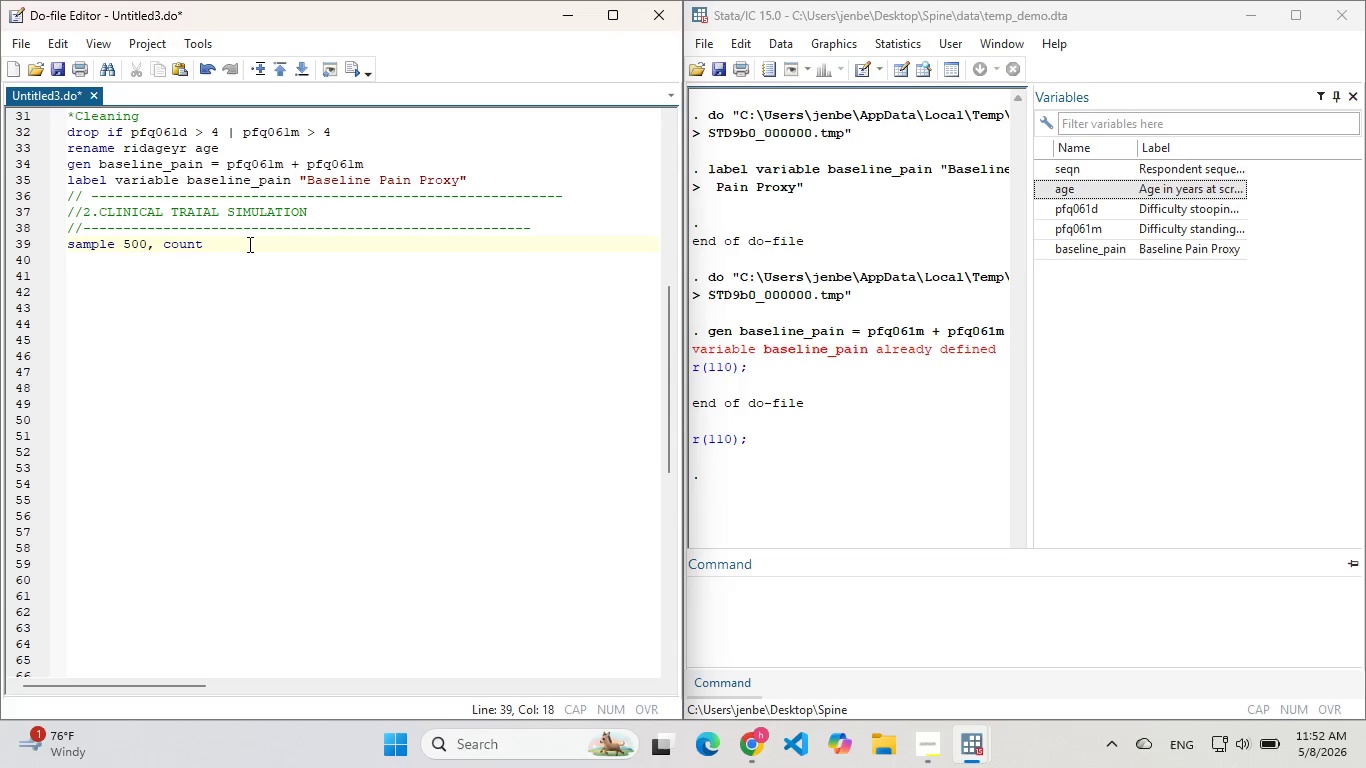 
key(Enter)
 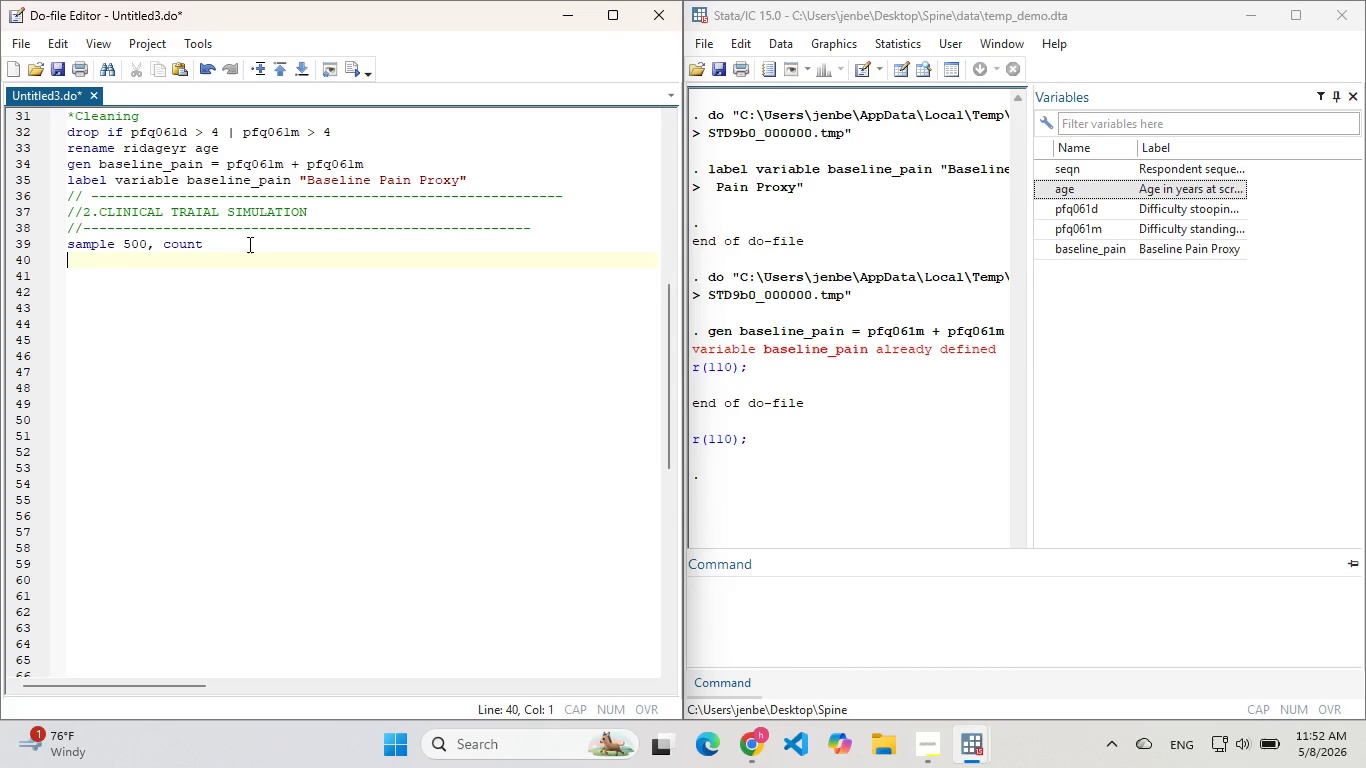 
type(gen t)
key(Backspace)
 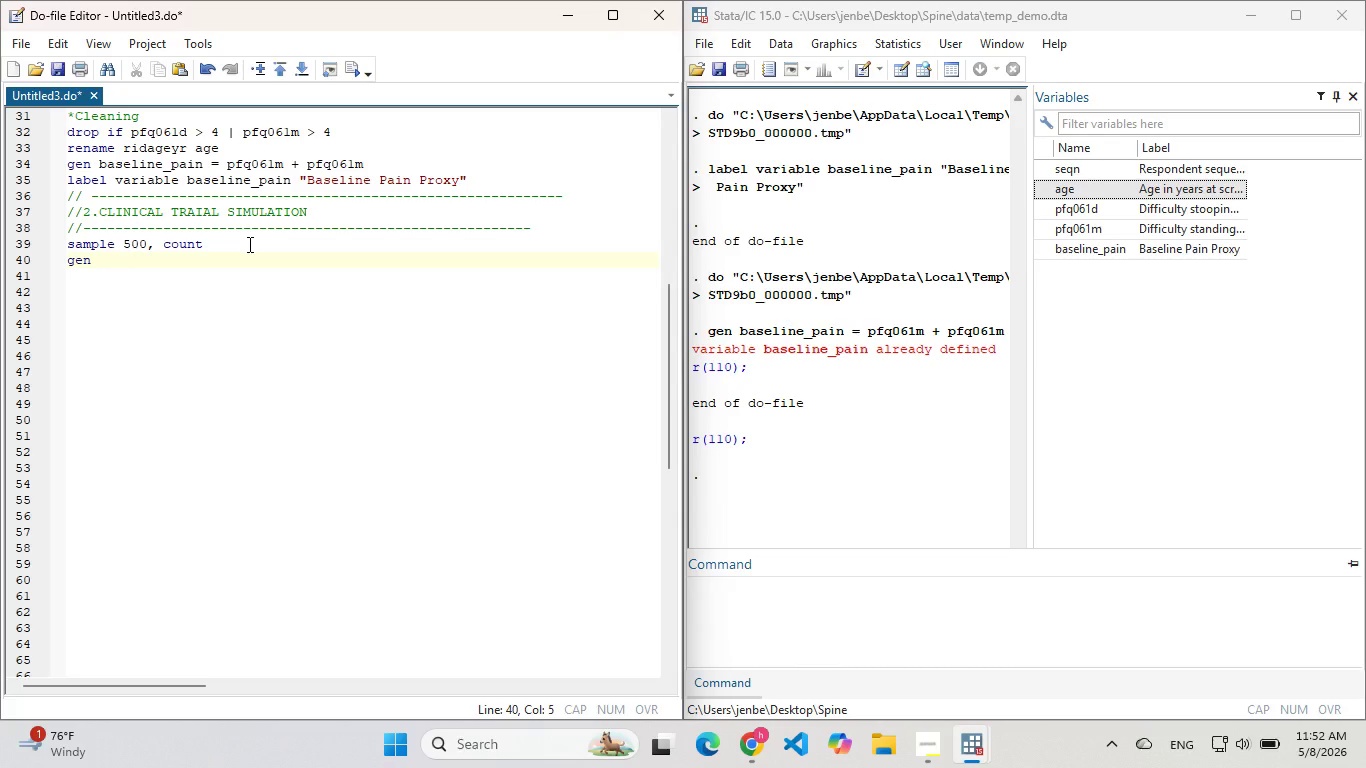 
type(treatment ==)
key(Backspace)
type( (runinform)
key(Backspace)
key(Backspace)
key(Backspace)
key(Backspace)
key(Backspace)
type(treatment = (ruin)
key(Backspace)
key(Backspace)
type(ninfrom*)
key(Backspace)
type(90)
key(Backspace)
type(() > 0.5))
 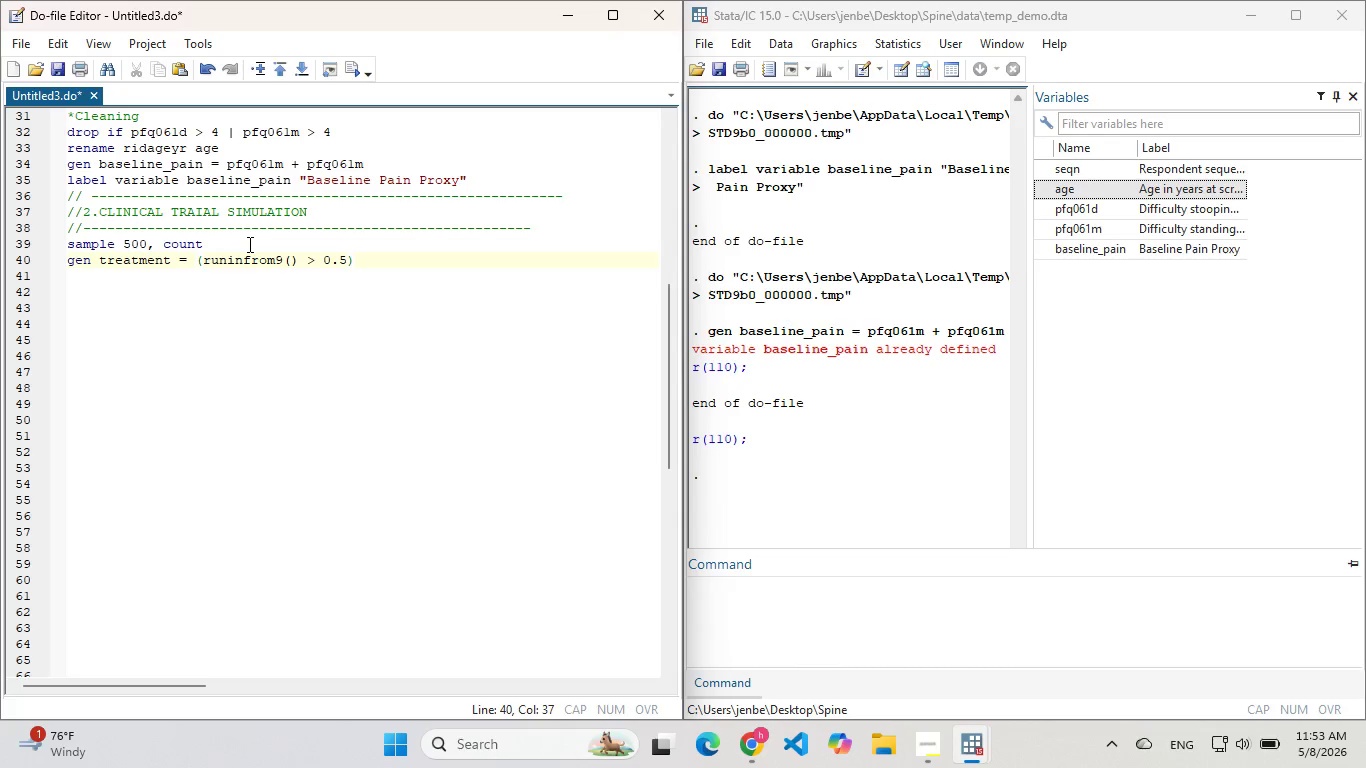 
left_click_drag(start_coordinate=[372, 260], to_coordinate=[49, 258])
 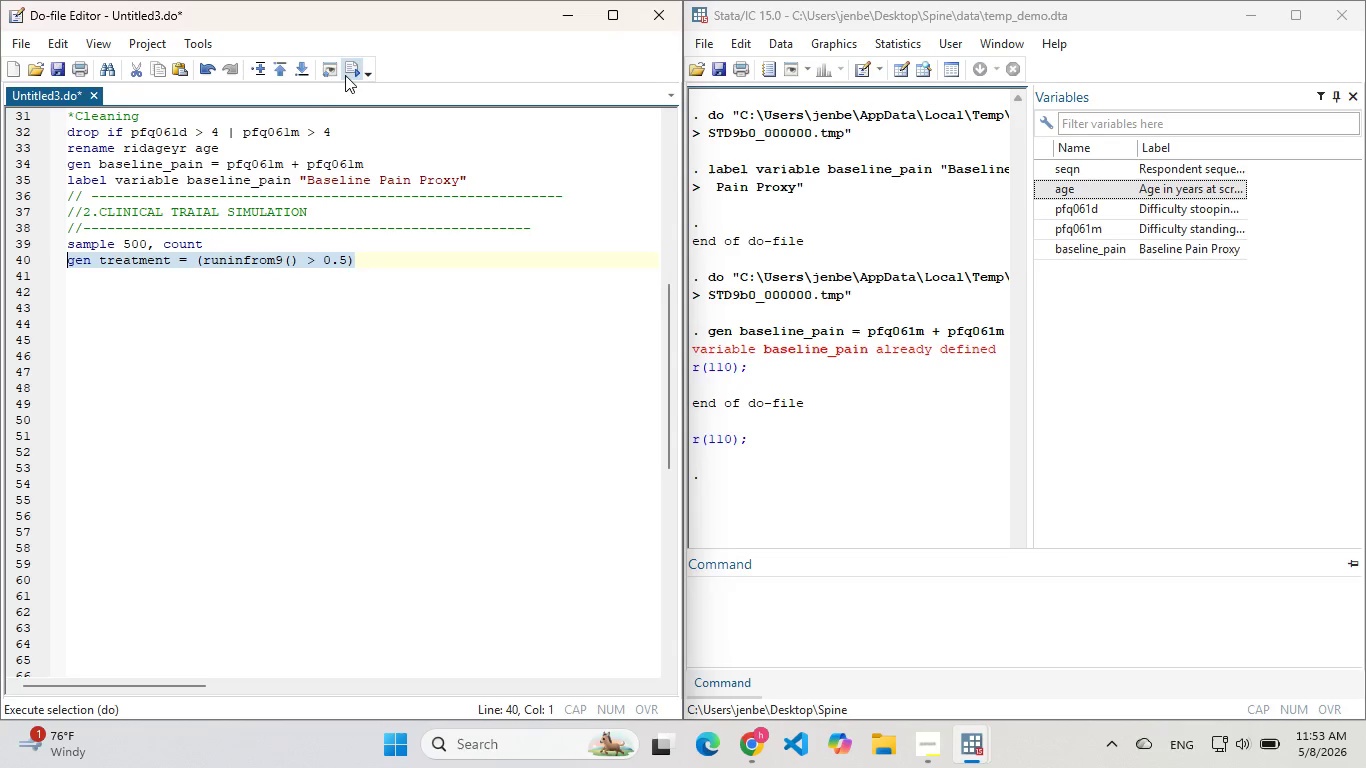 
left_click([348, 70])
 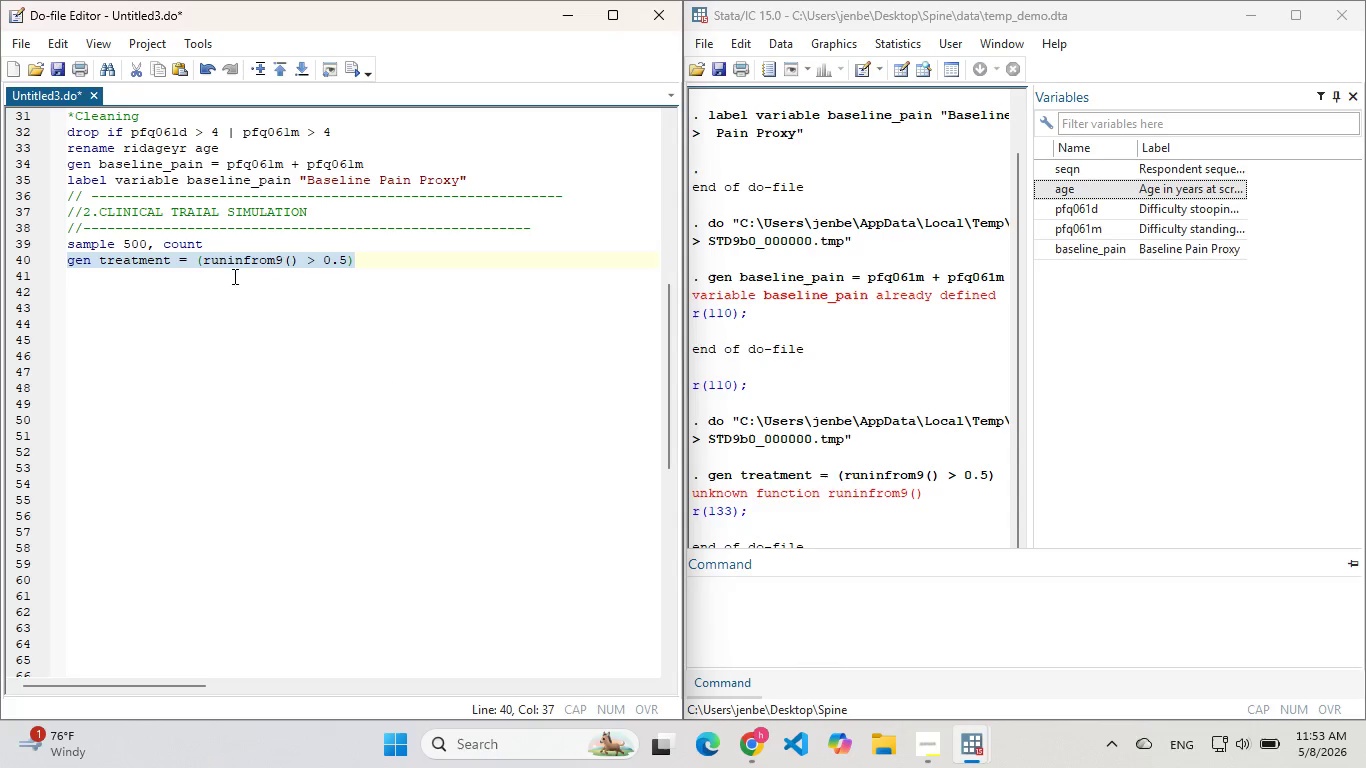 
double_click([227, 262])
 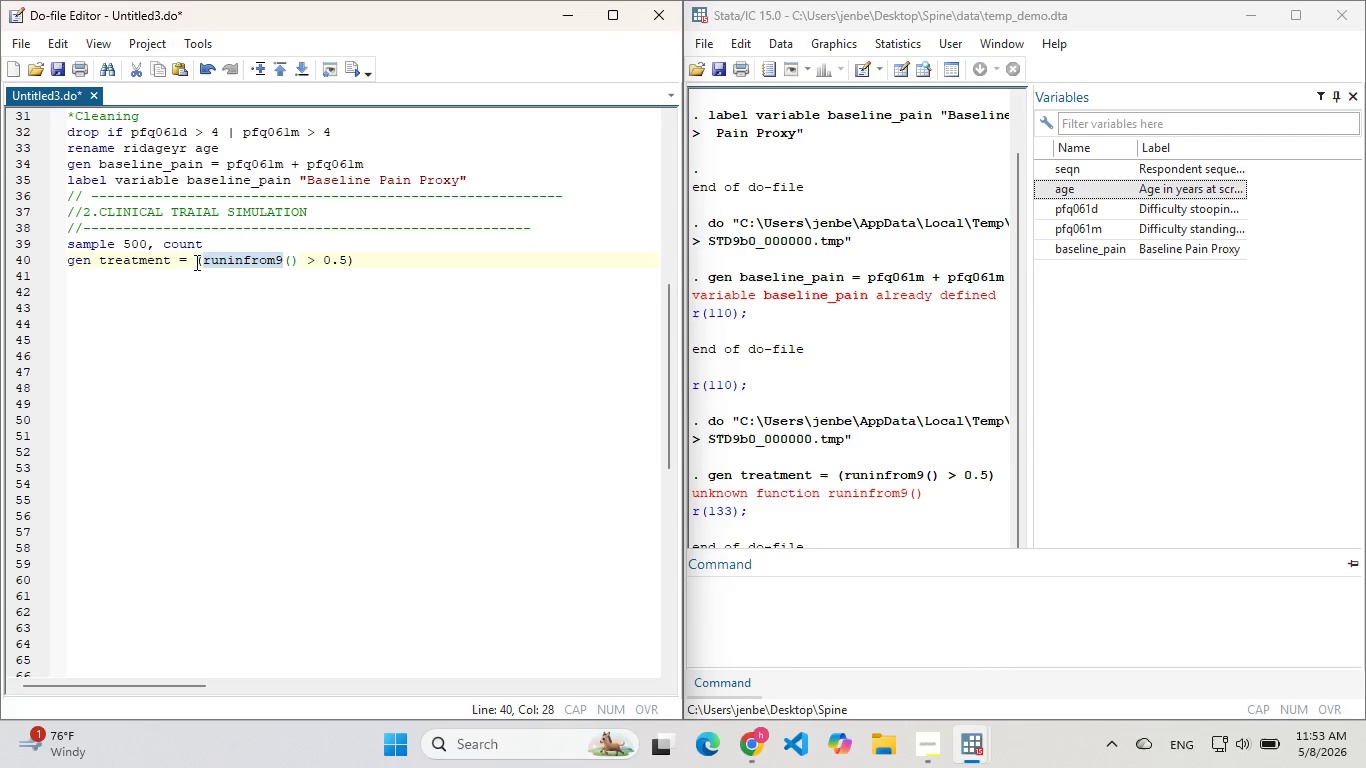 
left_click([177, 261])
 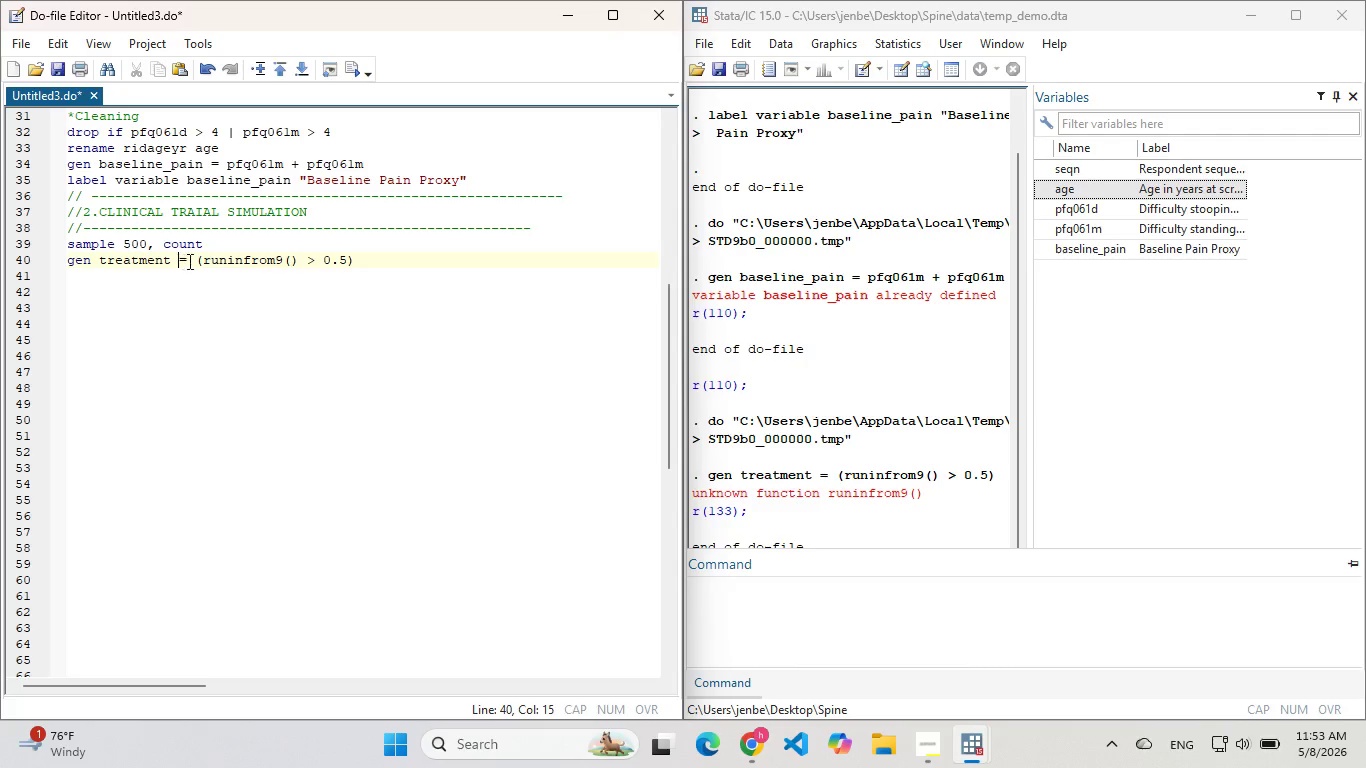 
double_click([213, 262])
 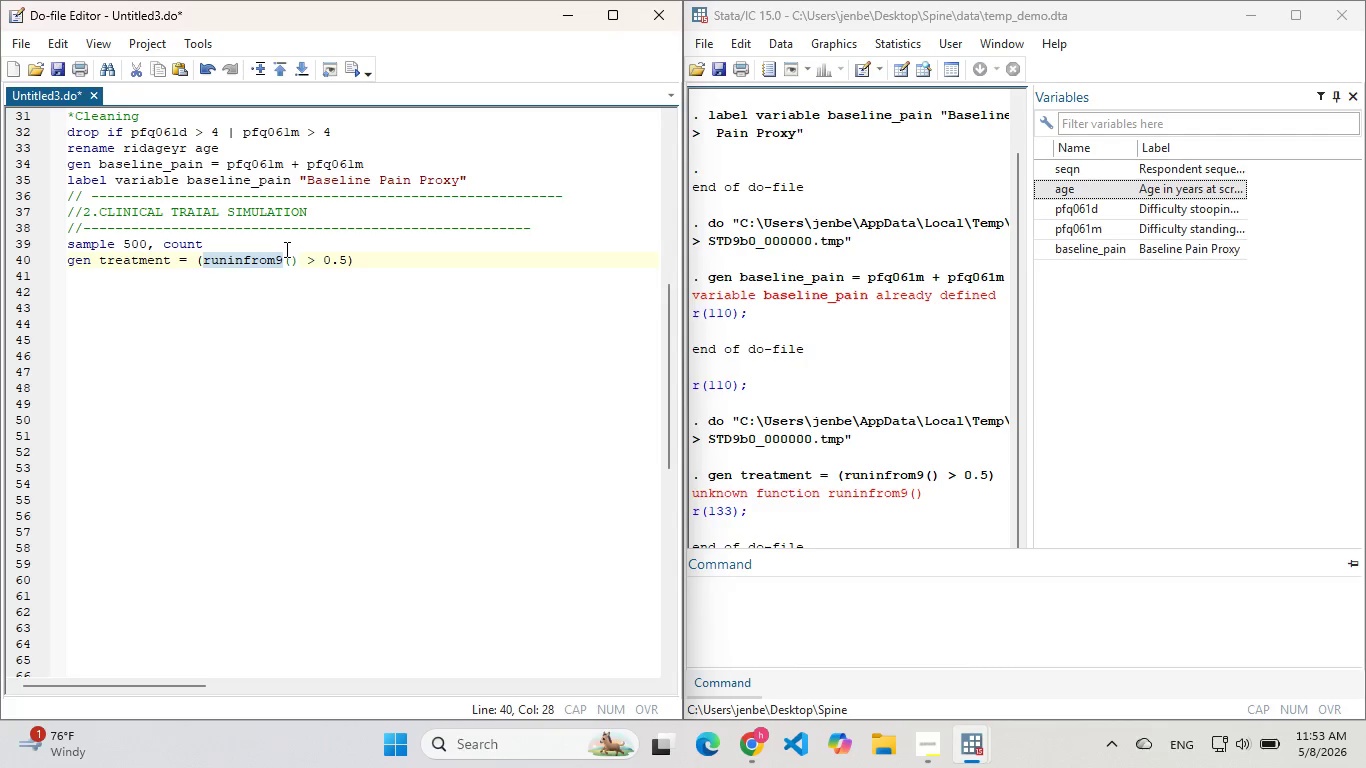 
left_click([282, 253])
 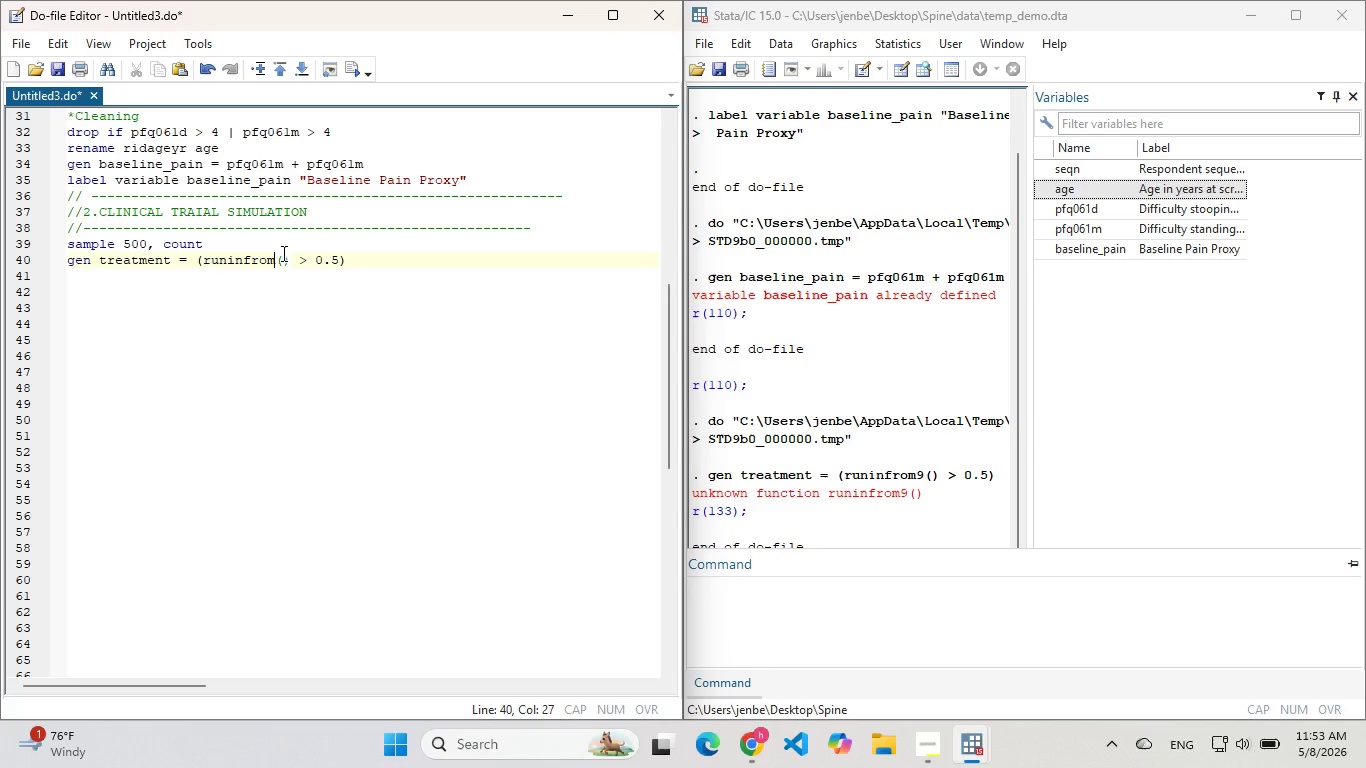 
key(Backspace)
 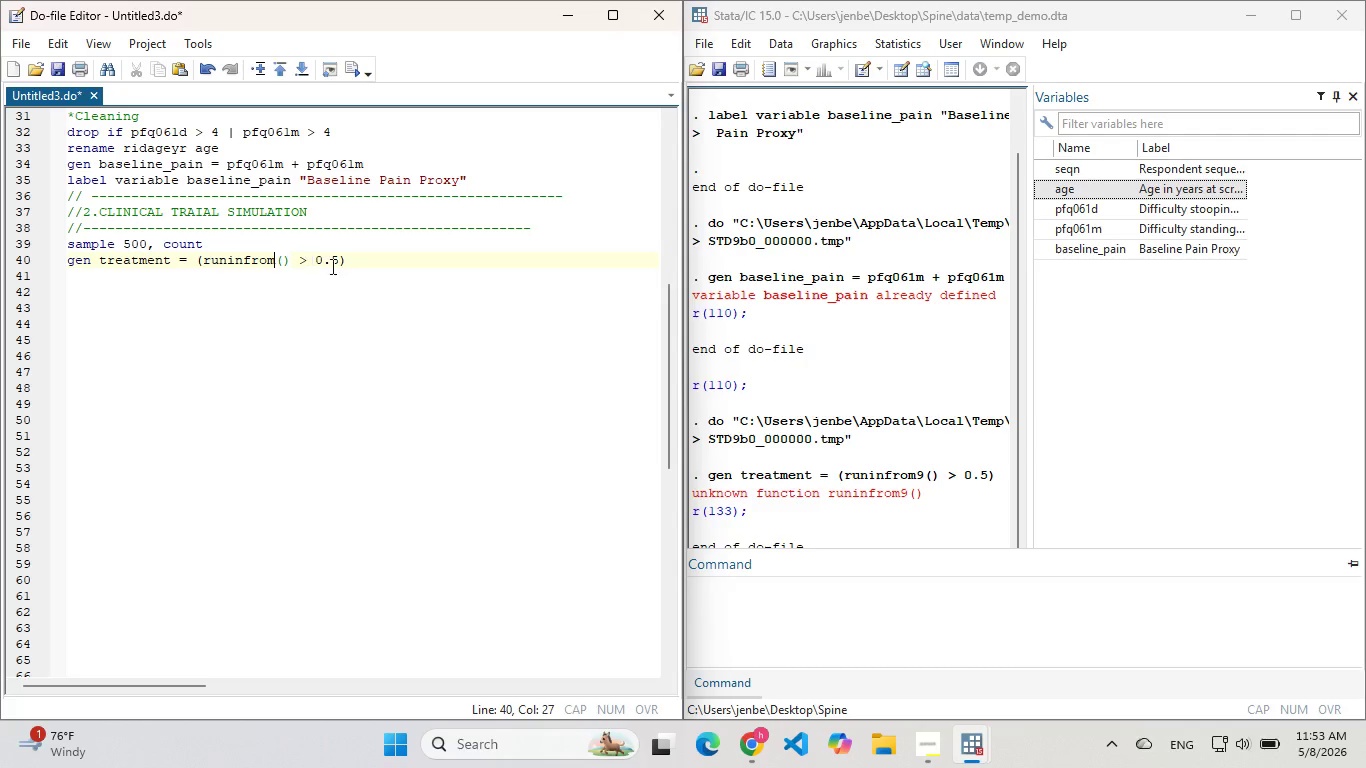 
left_click_drag(start_coordinate=[372, 260], to_coordinate=[53, 258])
 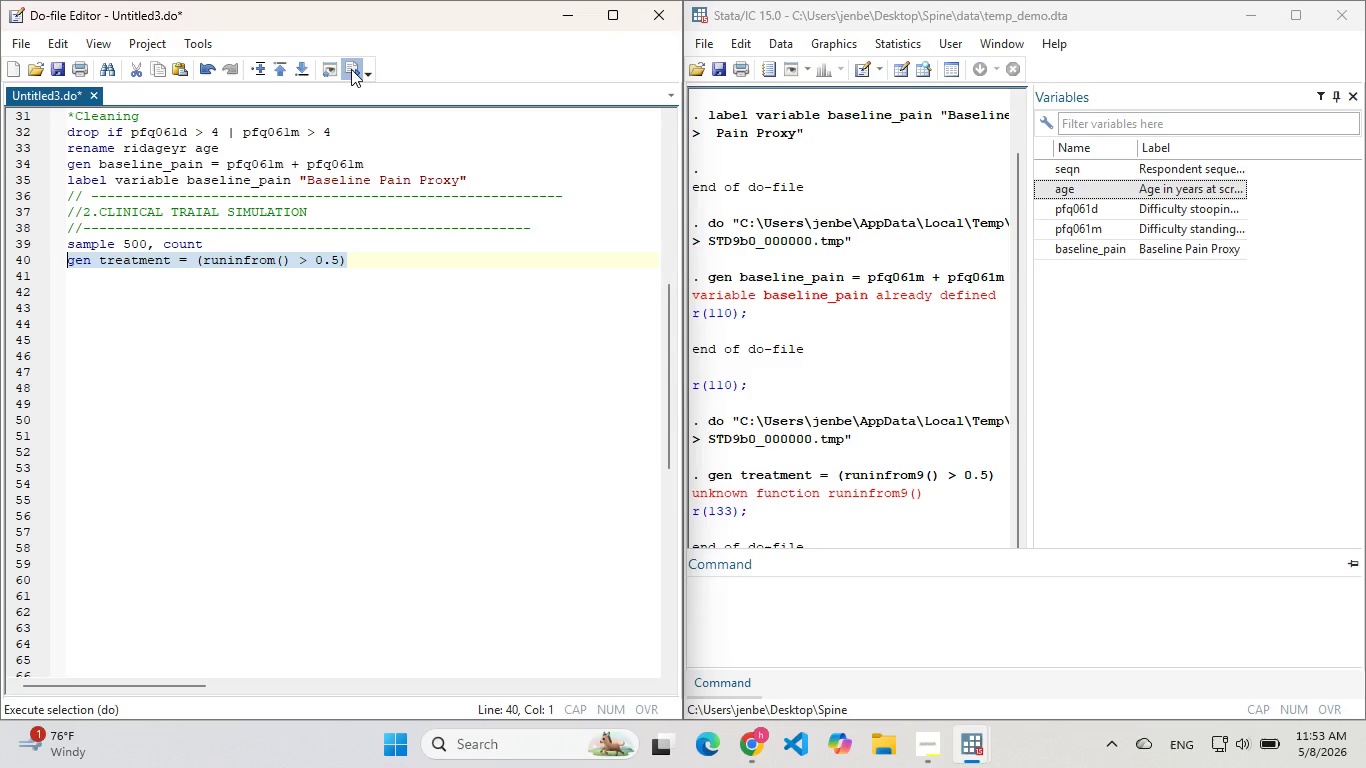 
left_click([351, 69])
 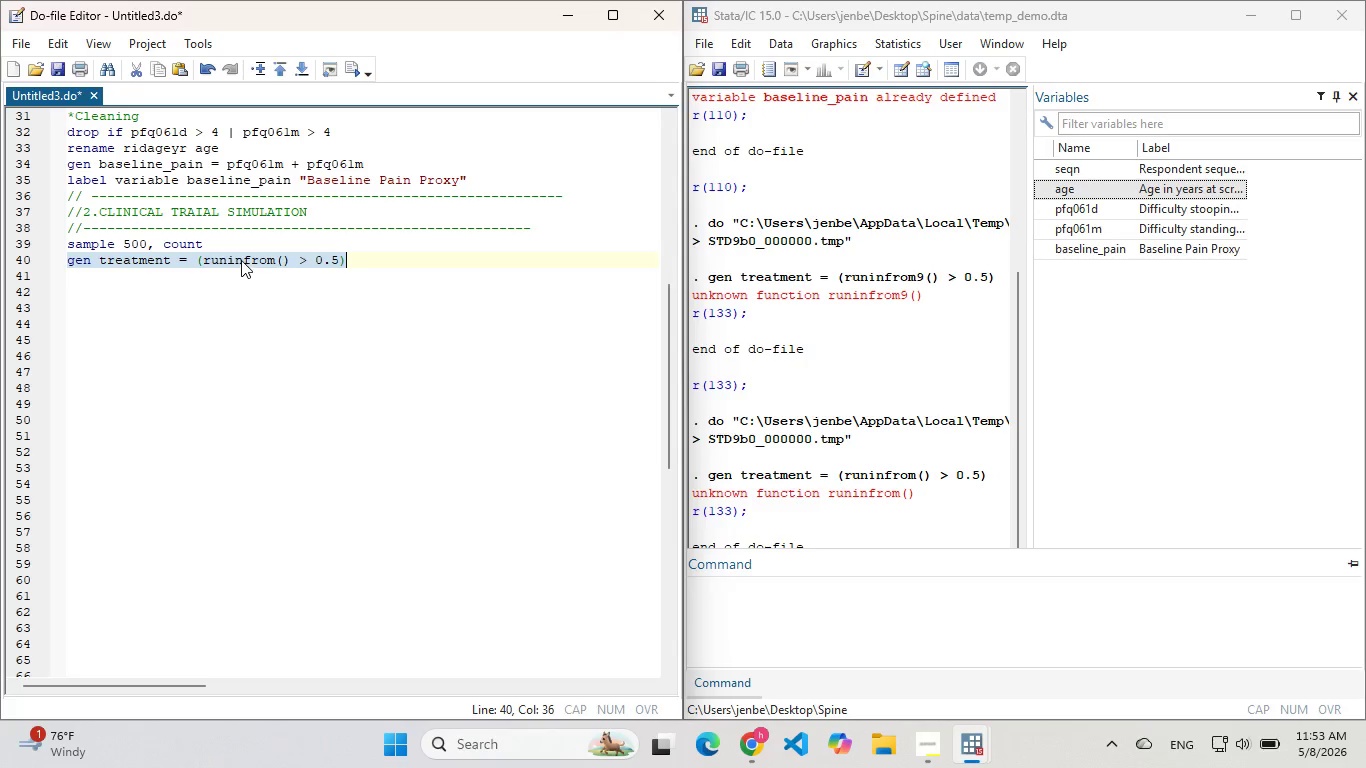 
double_click([241, 260])
 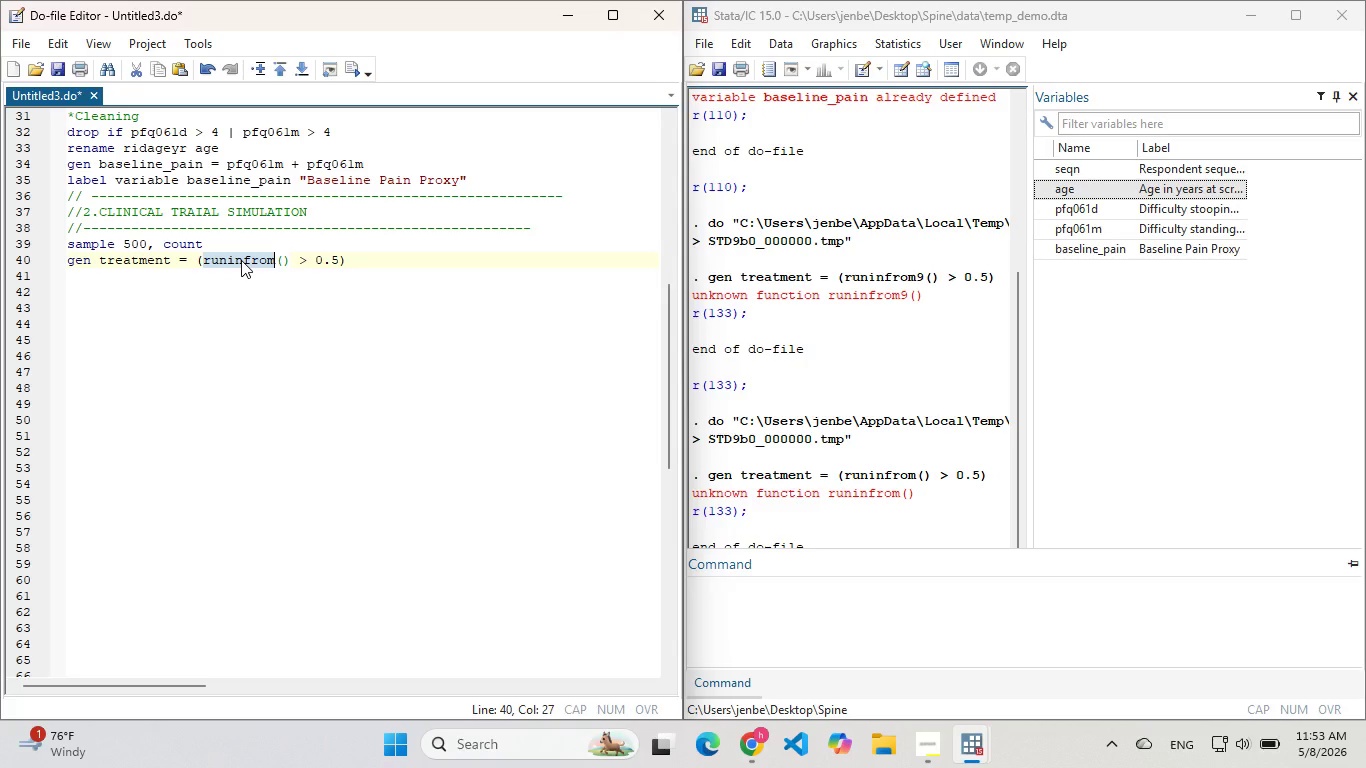 
type(runiform)
 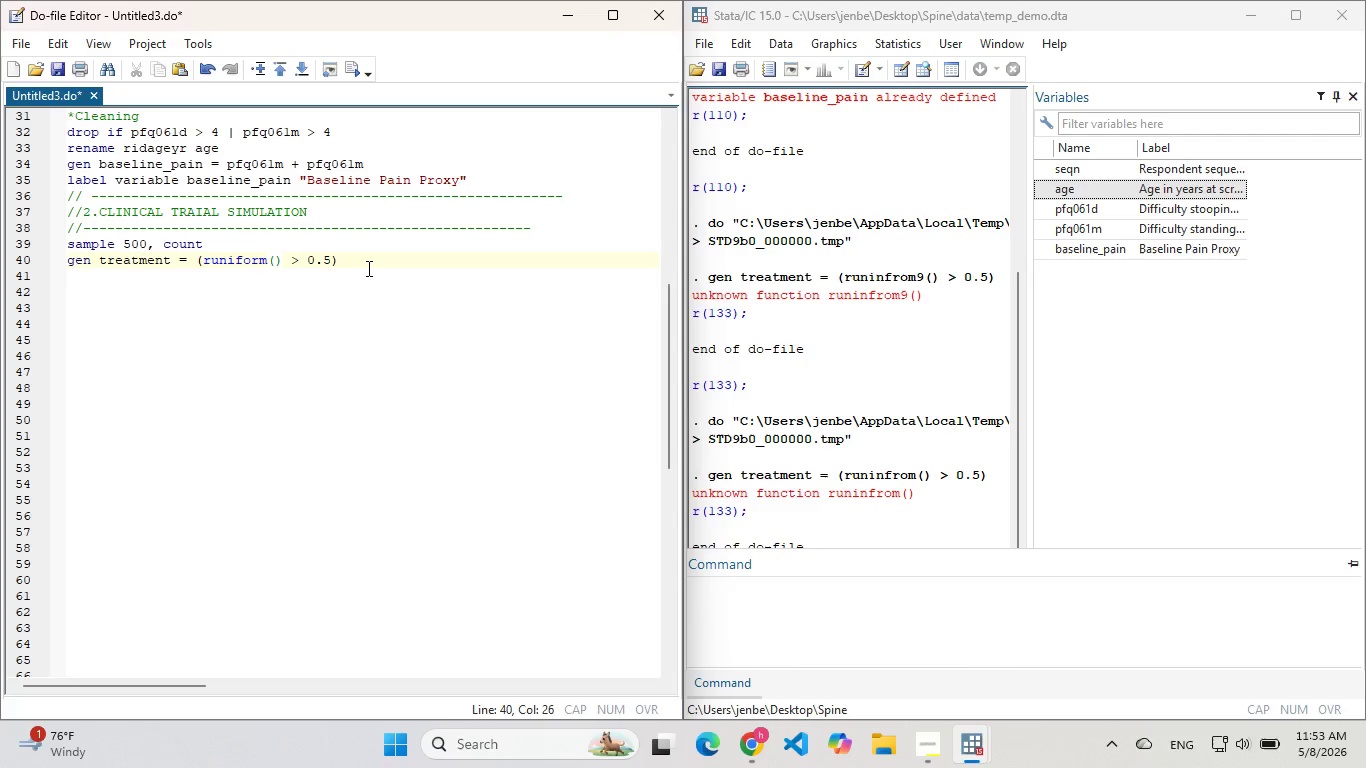 
left_click_drag(start_coordinate=[367, 268], to_coordinate=[51, 260])
 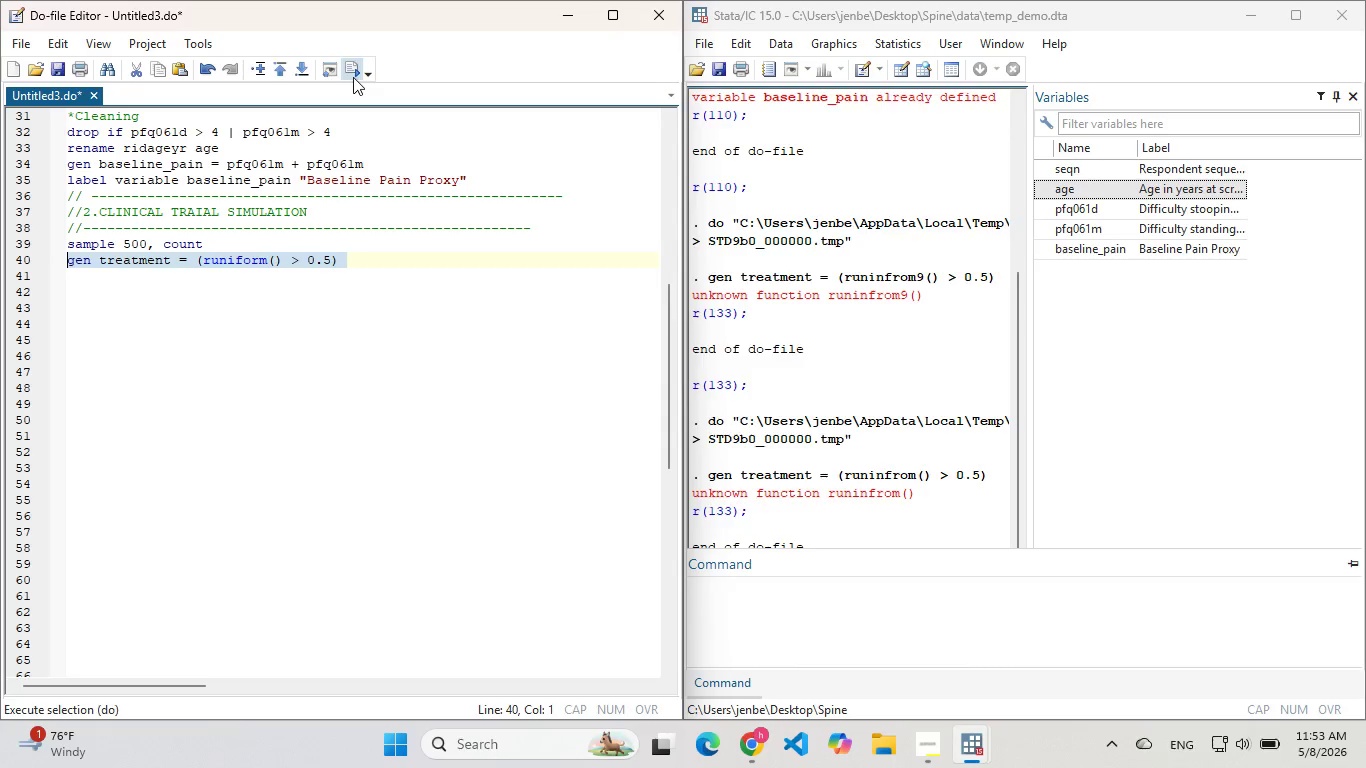 
left_click([353, 77])
 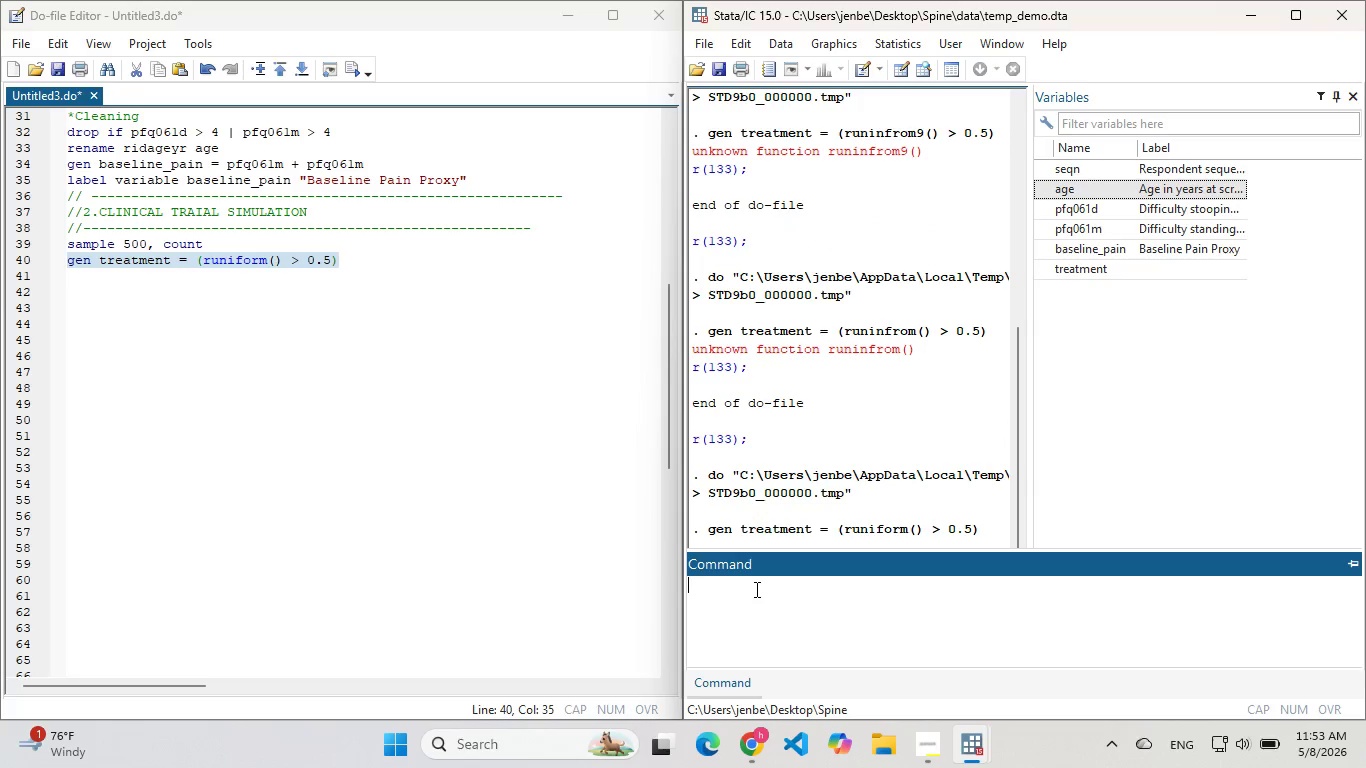 
type(cls)
 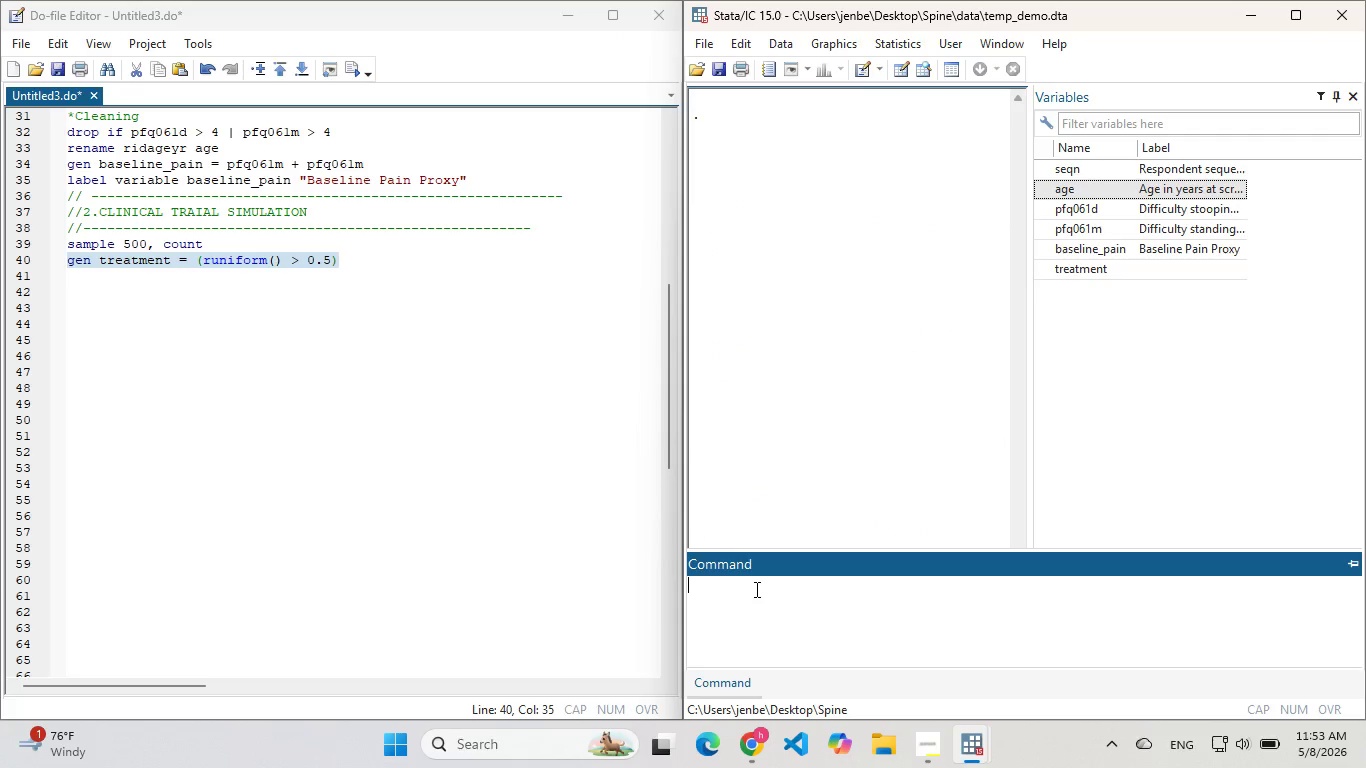 
key(Enter)
 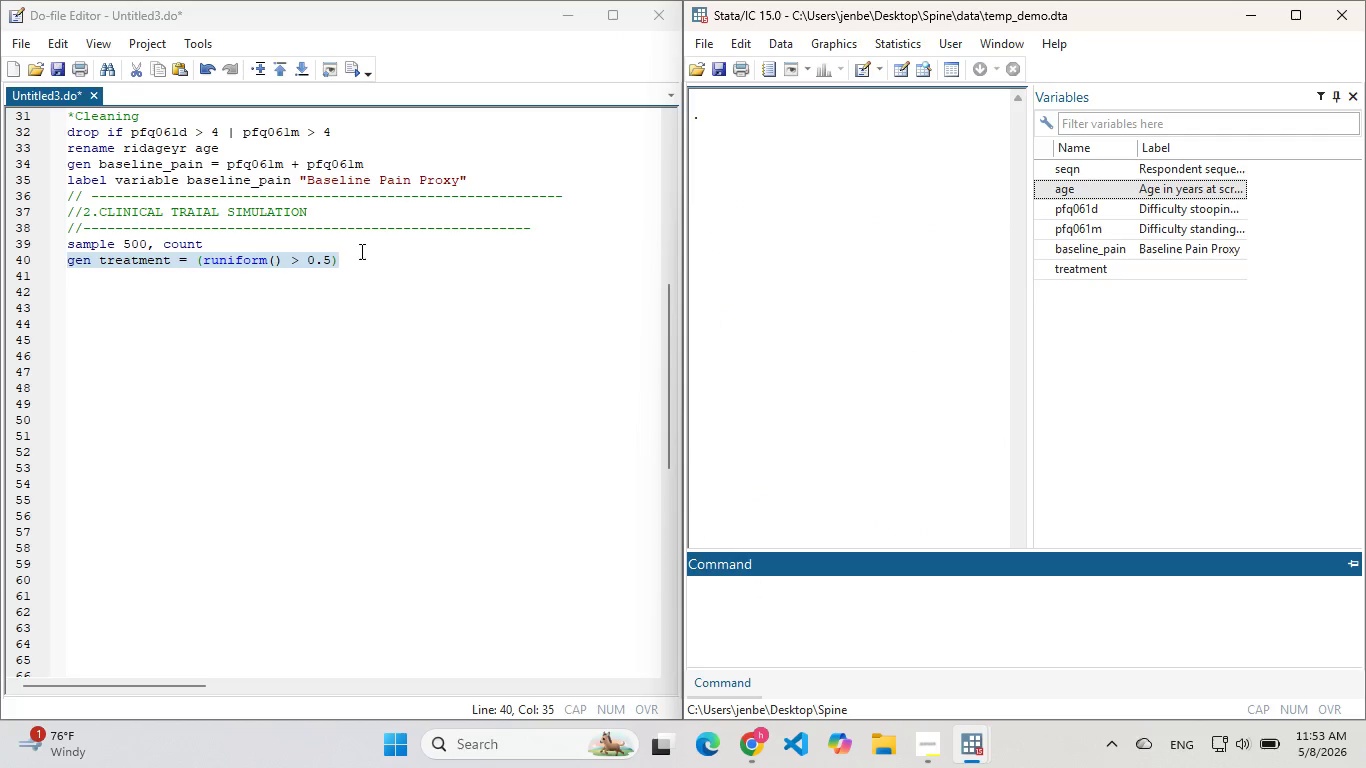 
left_click([360, 259])
 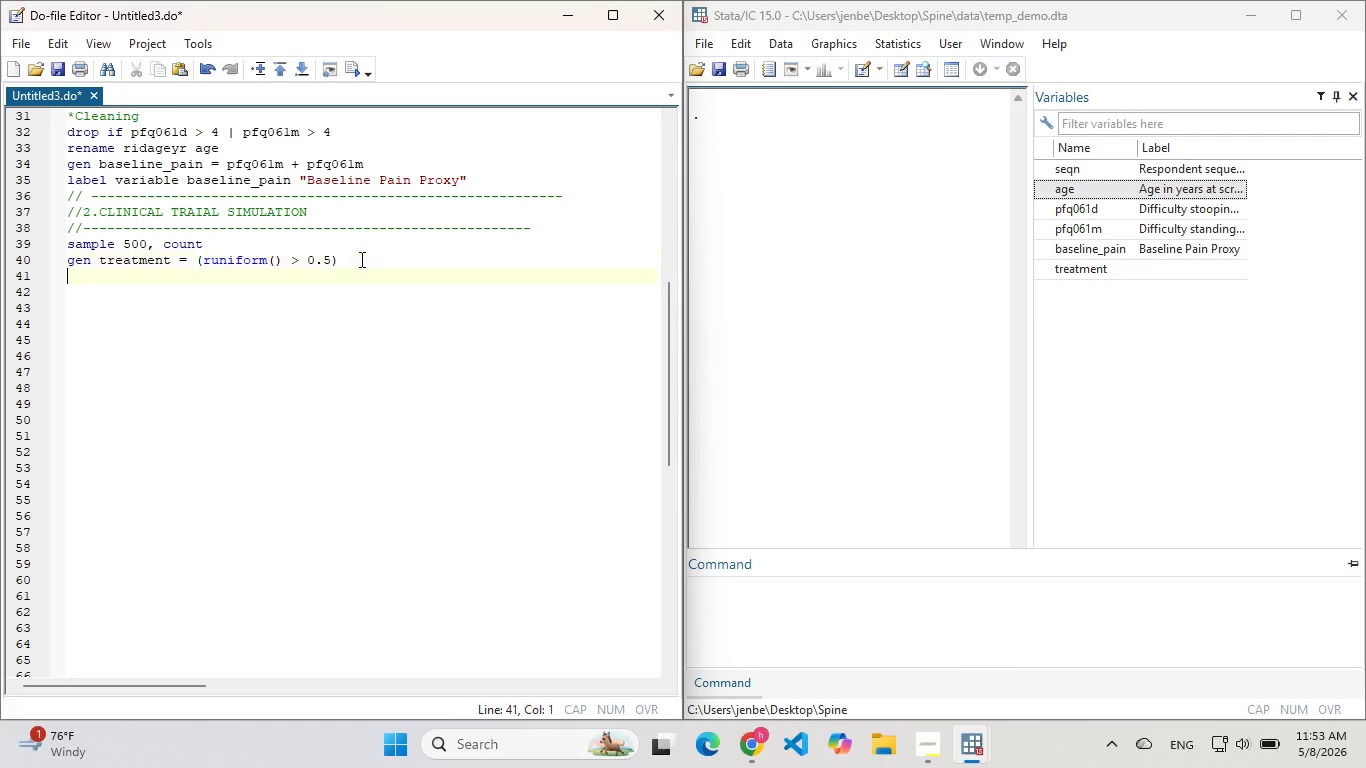 
key(Enter)
 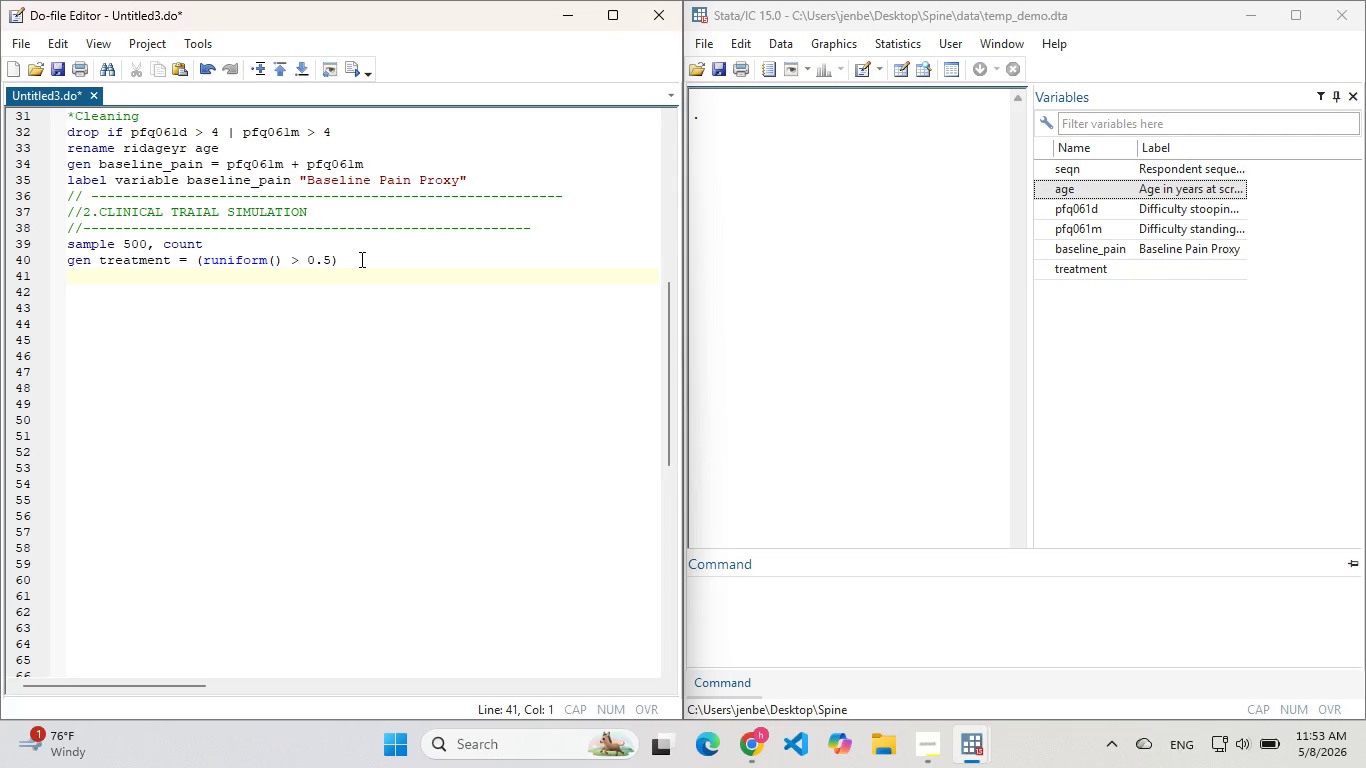 
type(label )
key(Backspace)
key(Backspace)
key(Backspace)
key(Backspace)
key(Backspace)
key(Backspace)
type(label define trt_lbl 0 "dtandard Ca)
key(Backspace)
type(Standard Care)
key(Backspace)
type(e" 1 "Integrated Protocol")
 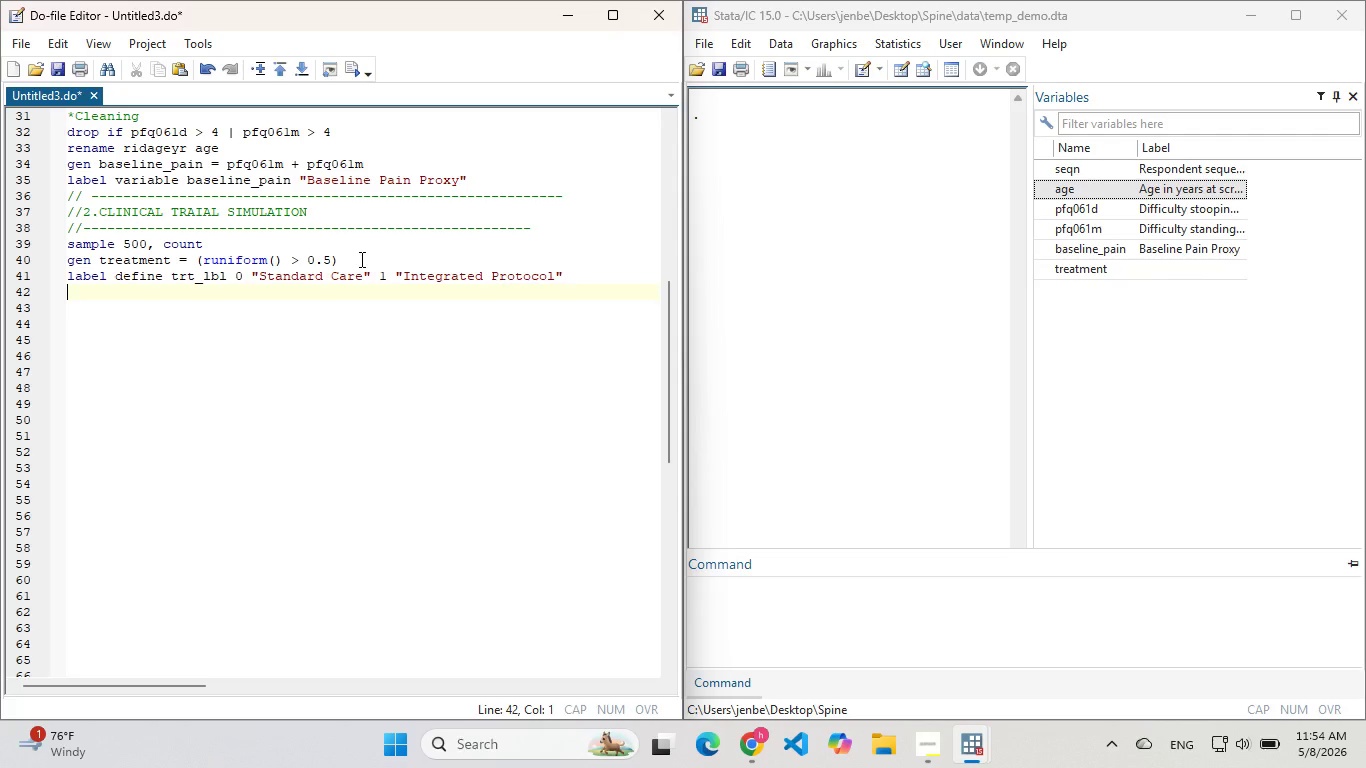 
 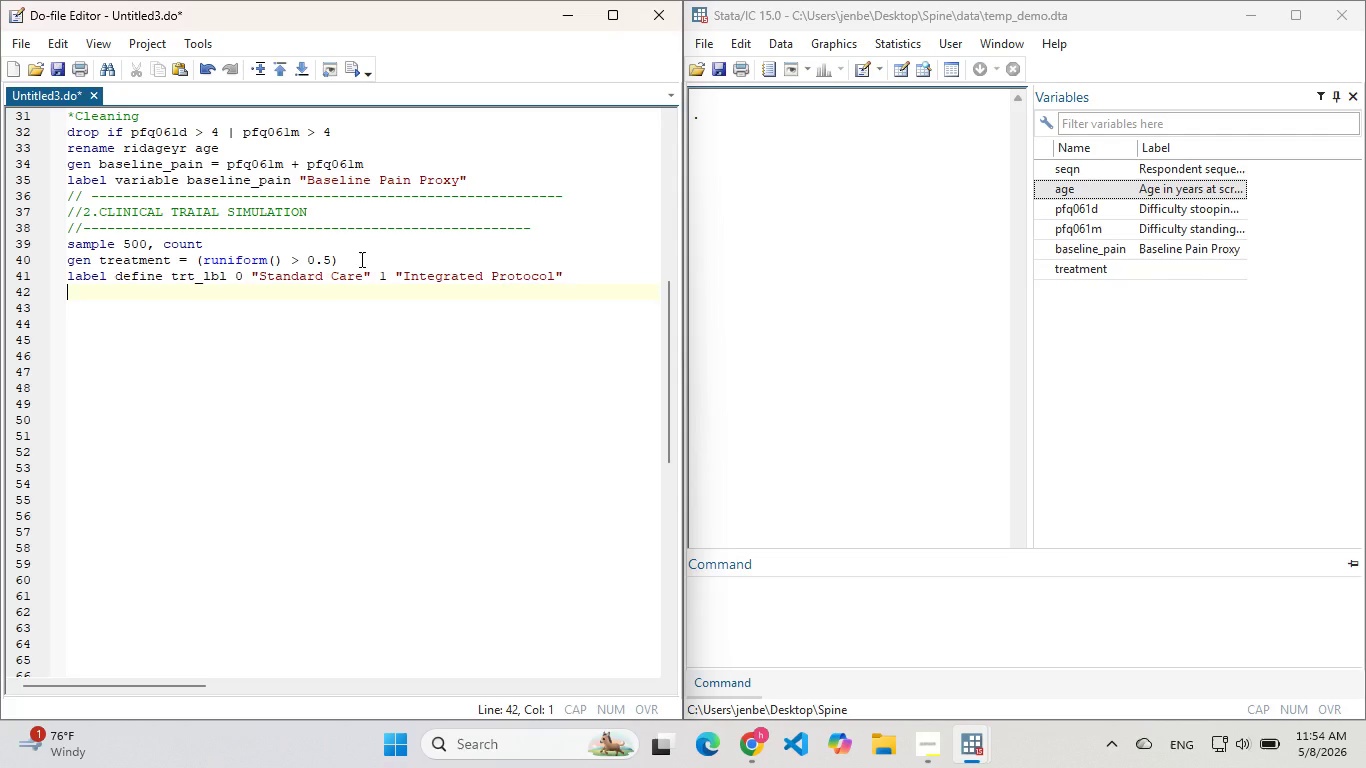 
key(Enter)
 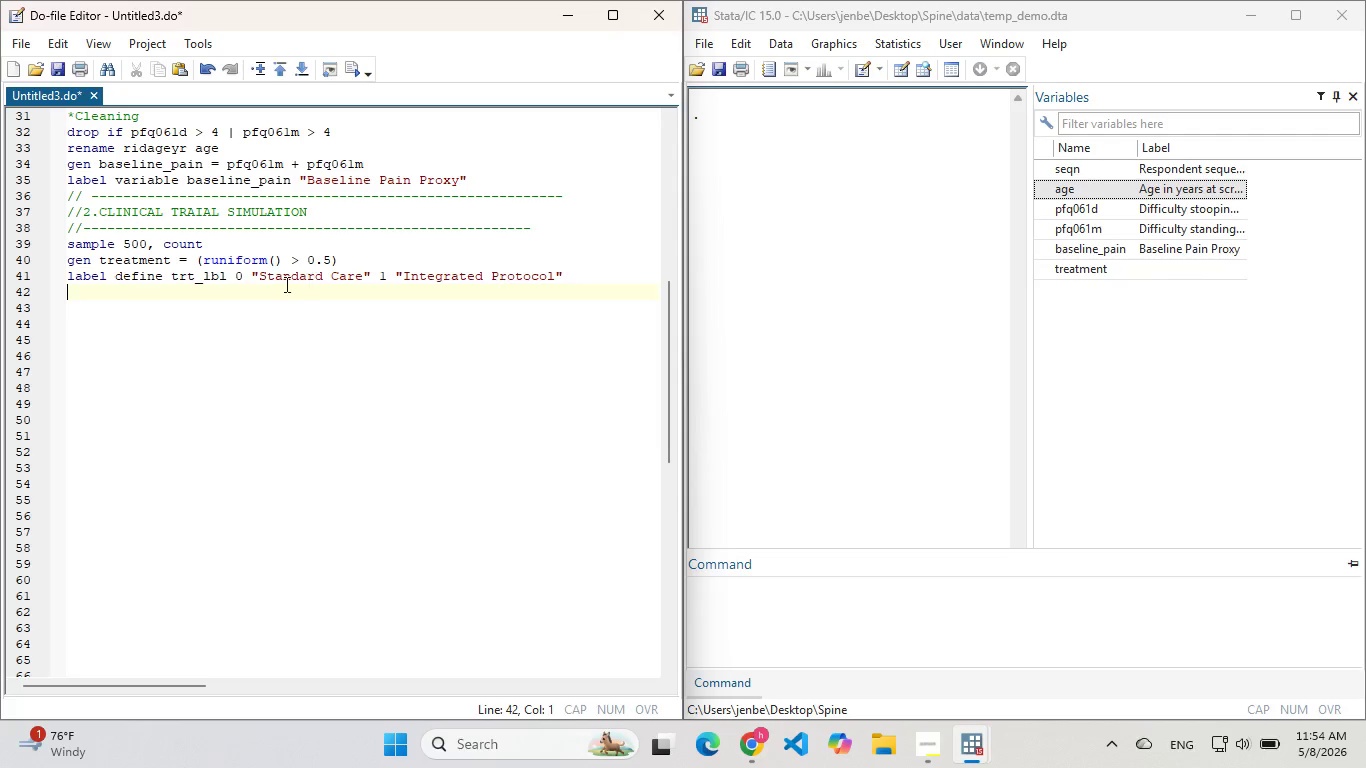 
left_click_drag(start_coordinate=[238, 288], to_coordinate=[64, 270])
 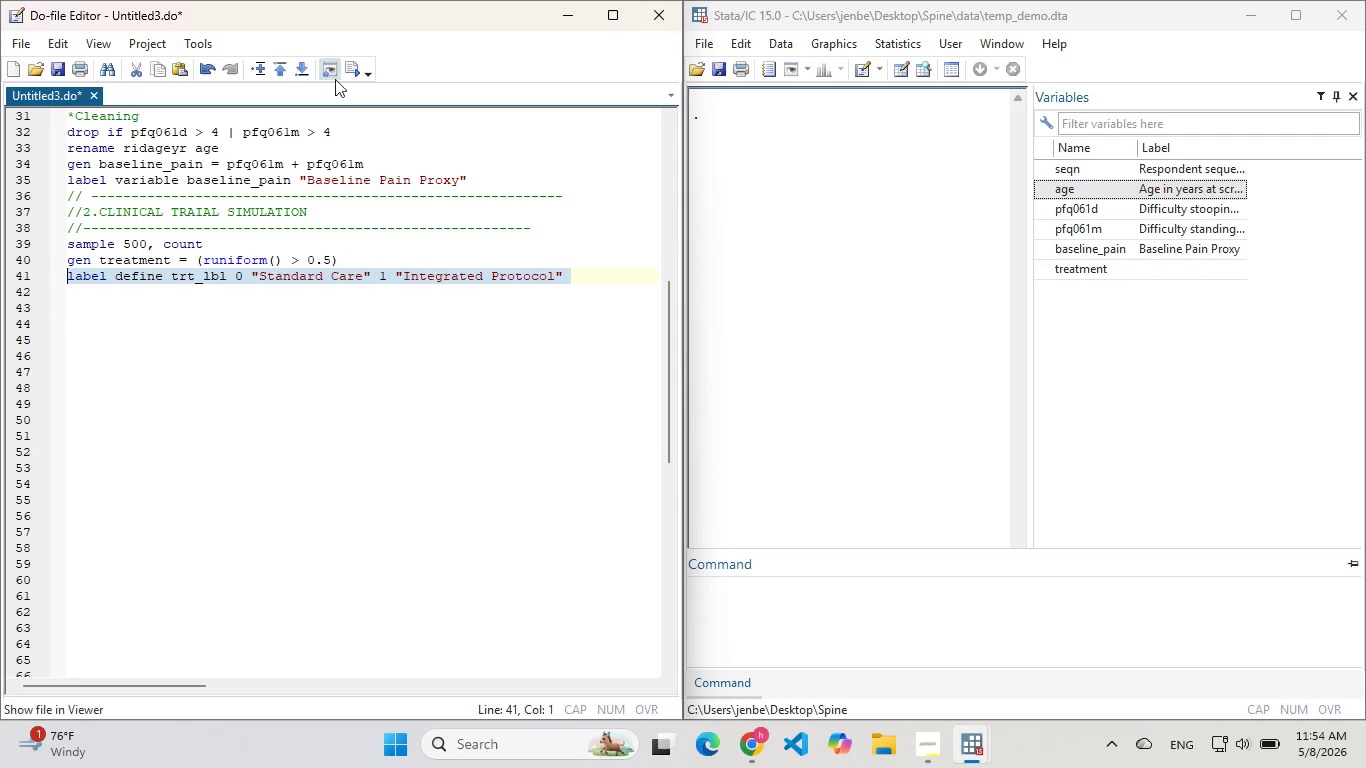 
left_click([350, 71])
 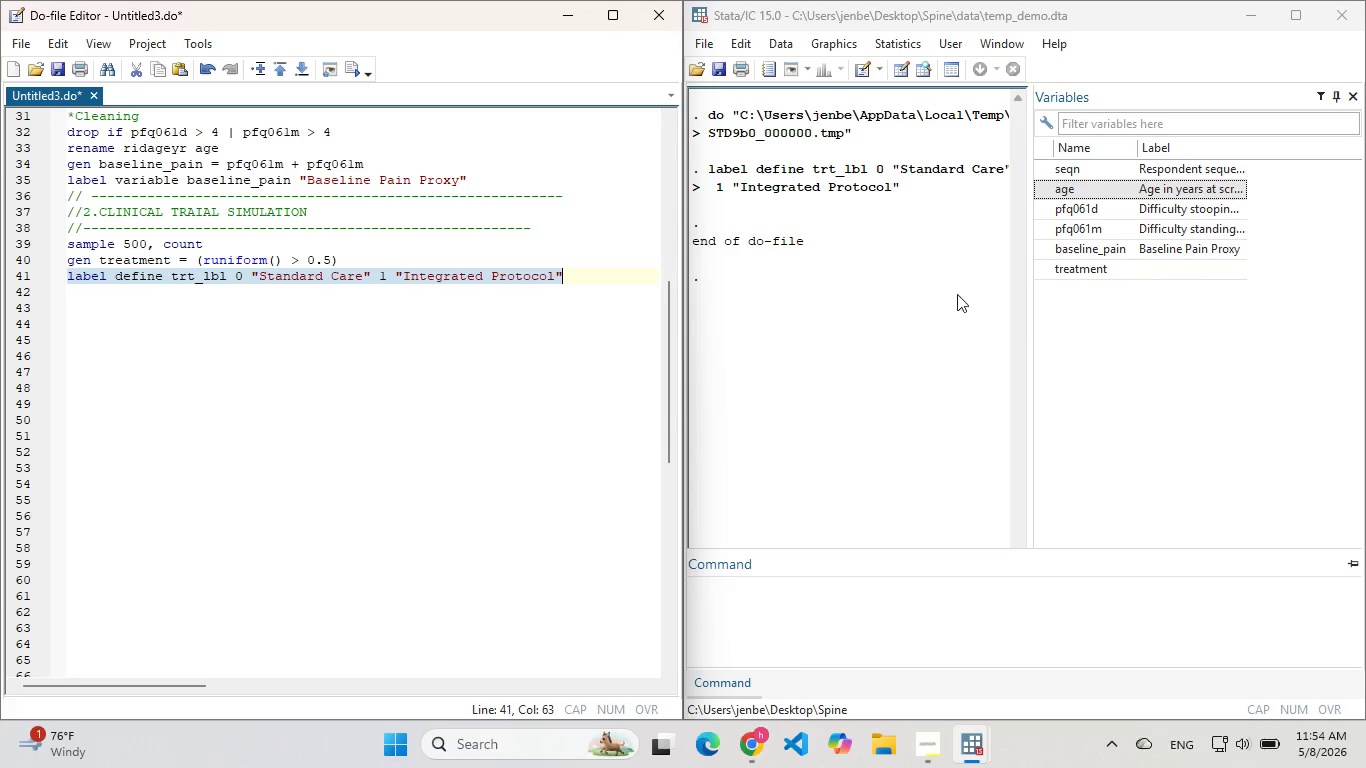 
left_click([846, 224])
 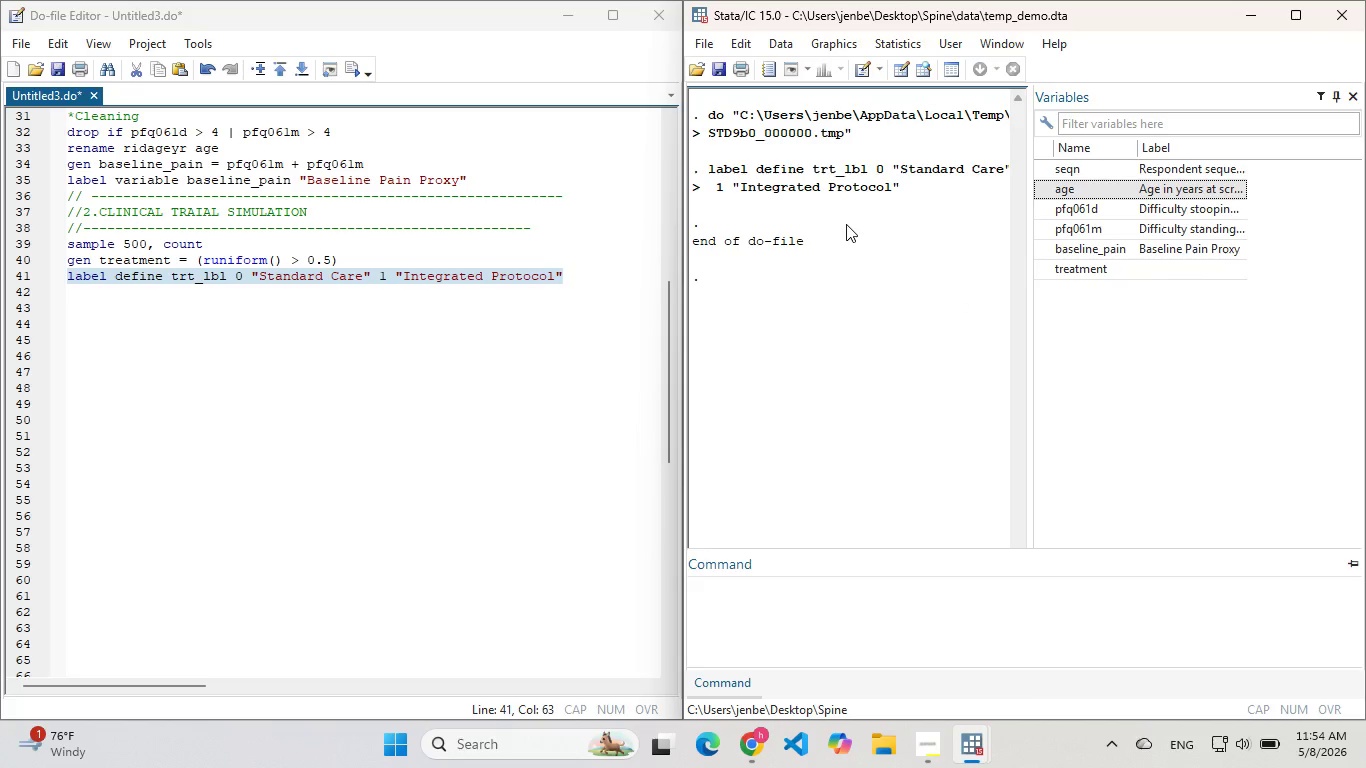 
scroll: coordinate [846, 224], scroll_direction: up, amount: 1.0
 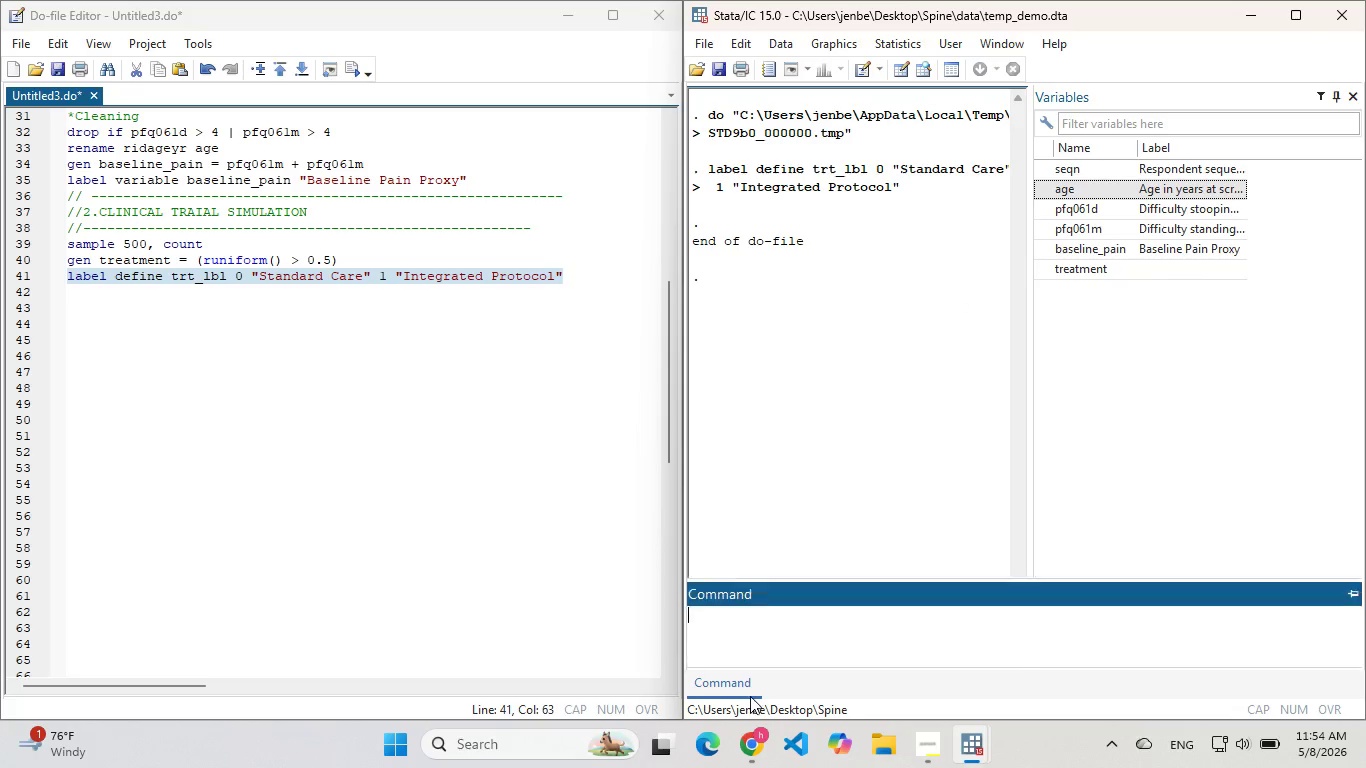 
double_click([795, 640])
 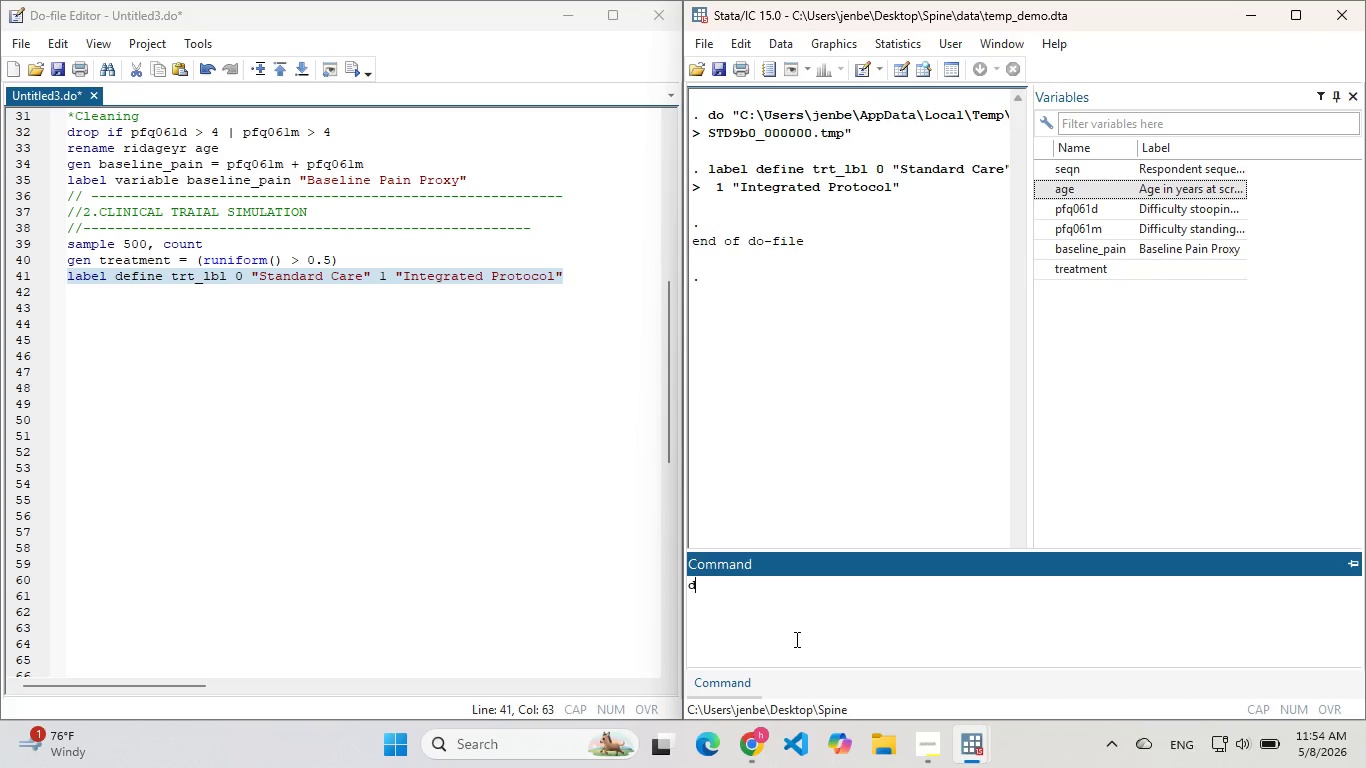 
key(D)
 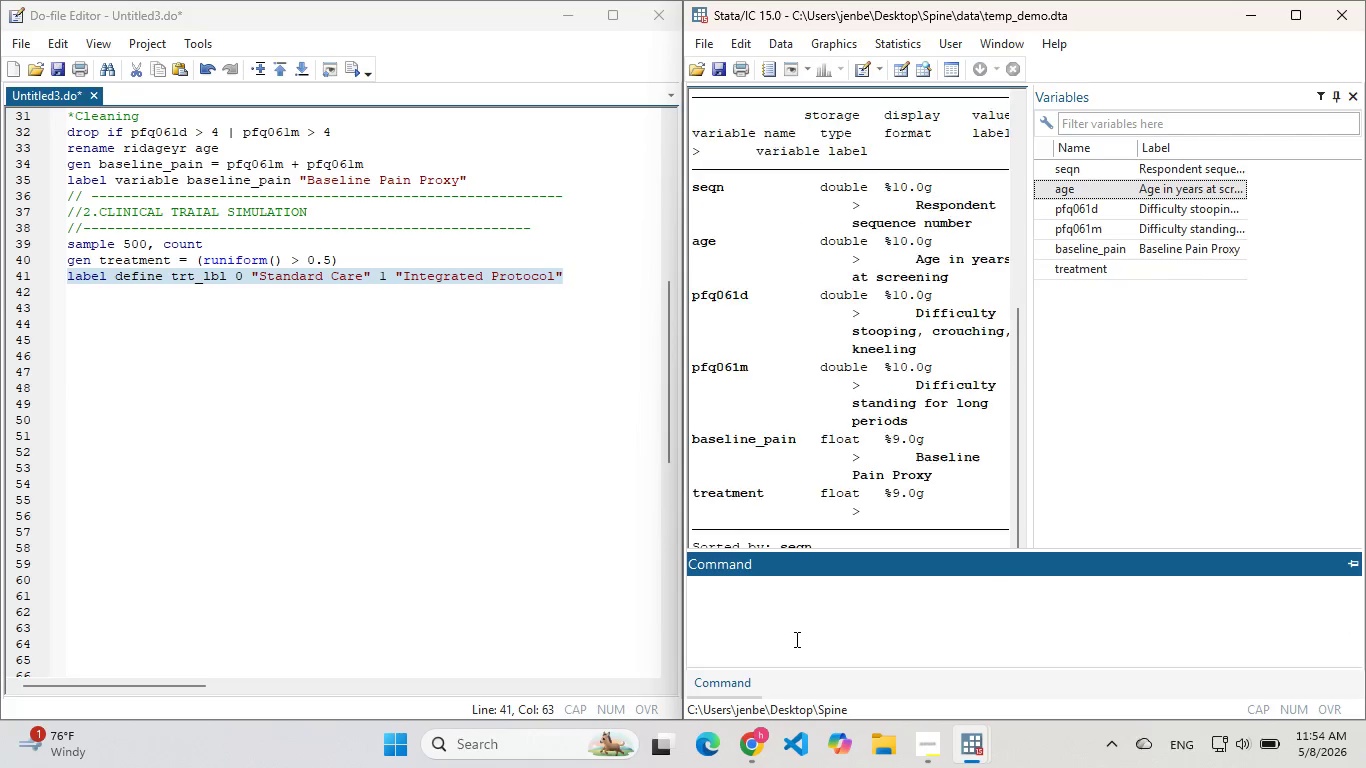 
key(Enter)
 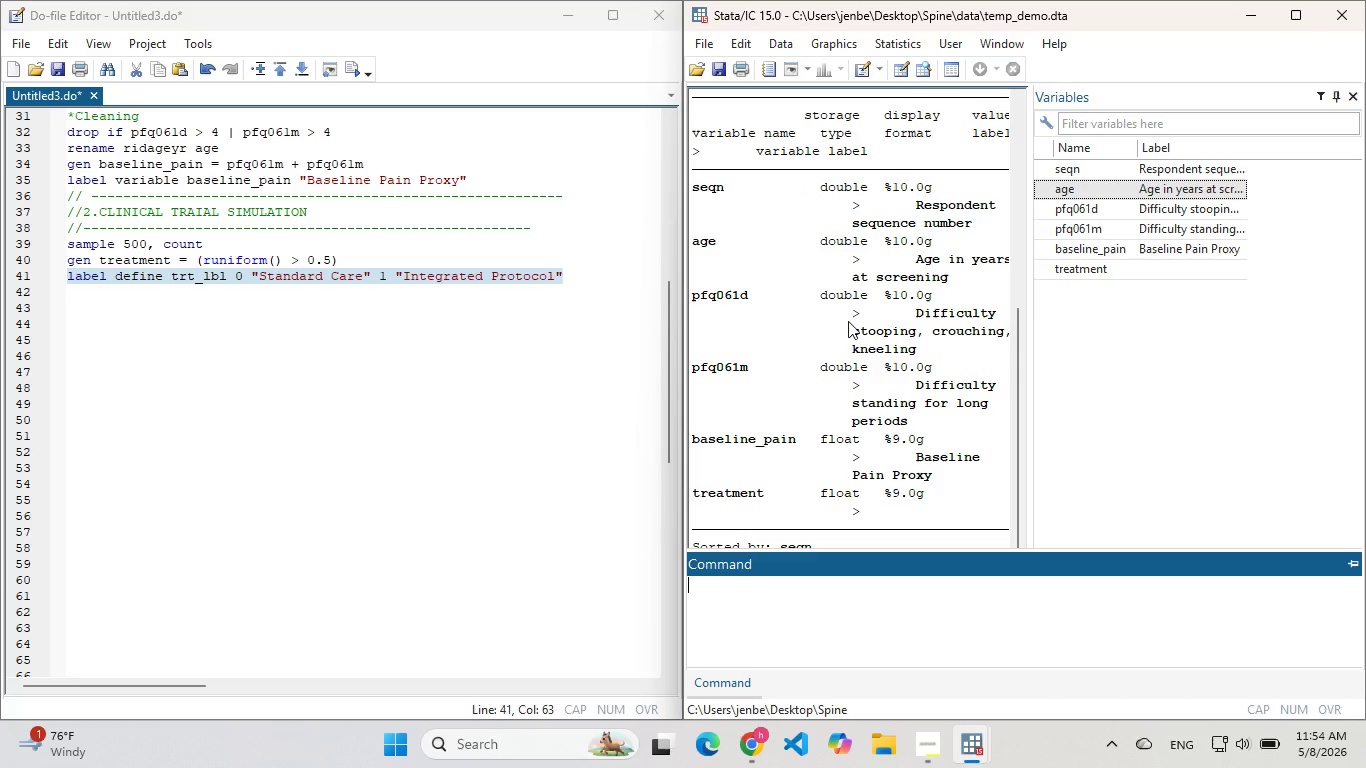 
wait(6.38)
 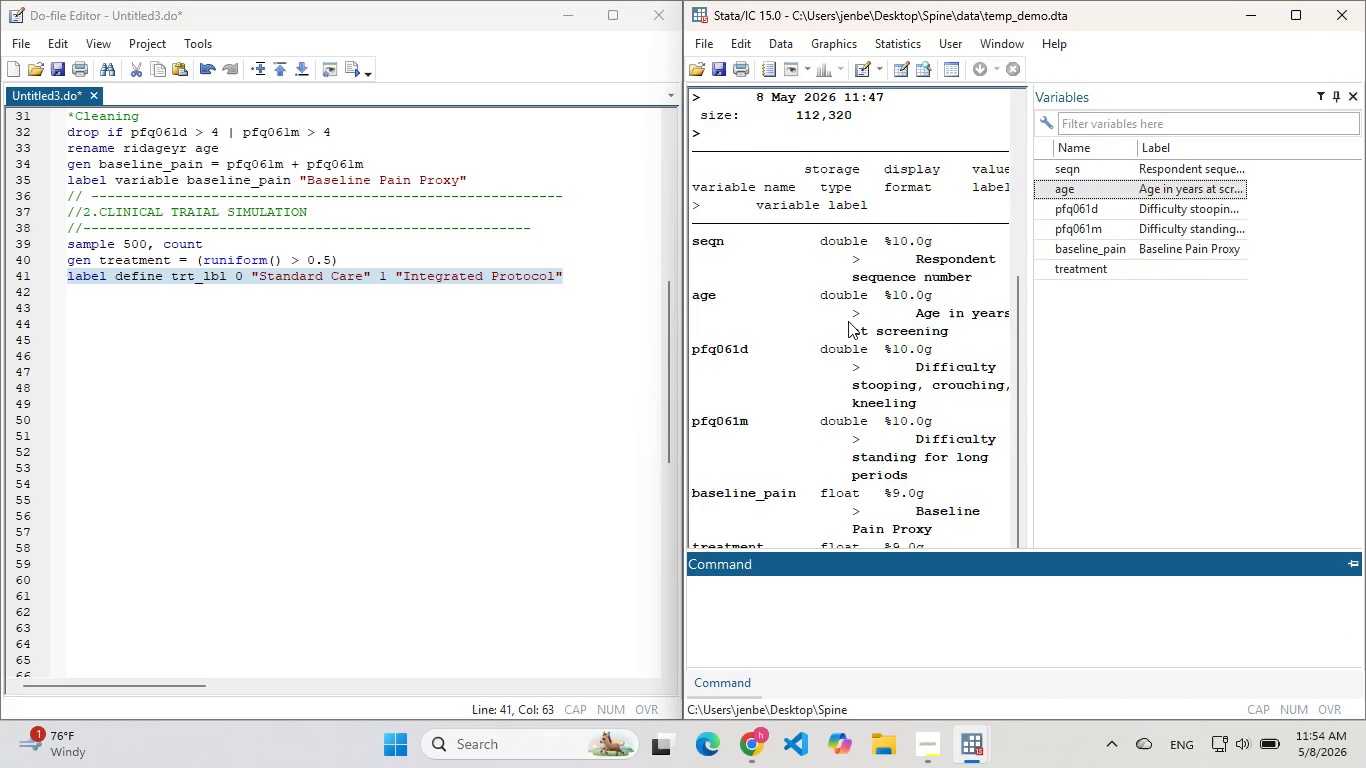 
left_click([390, 353])
 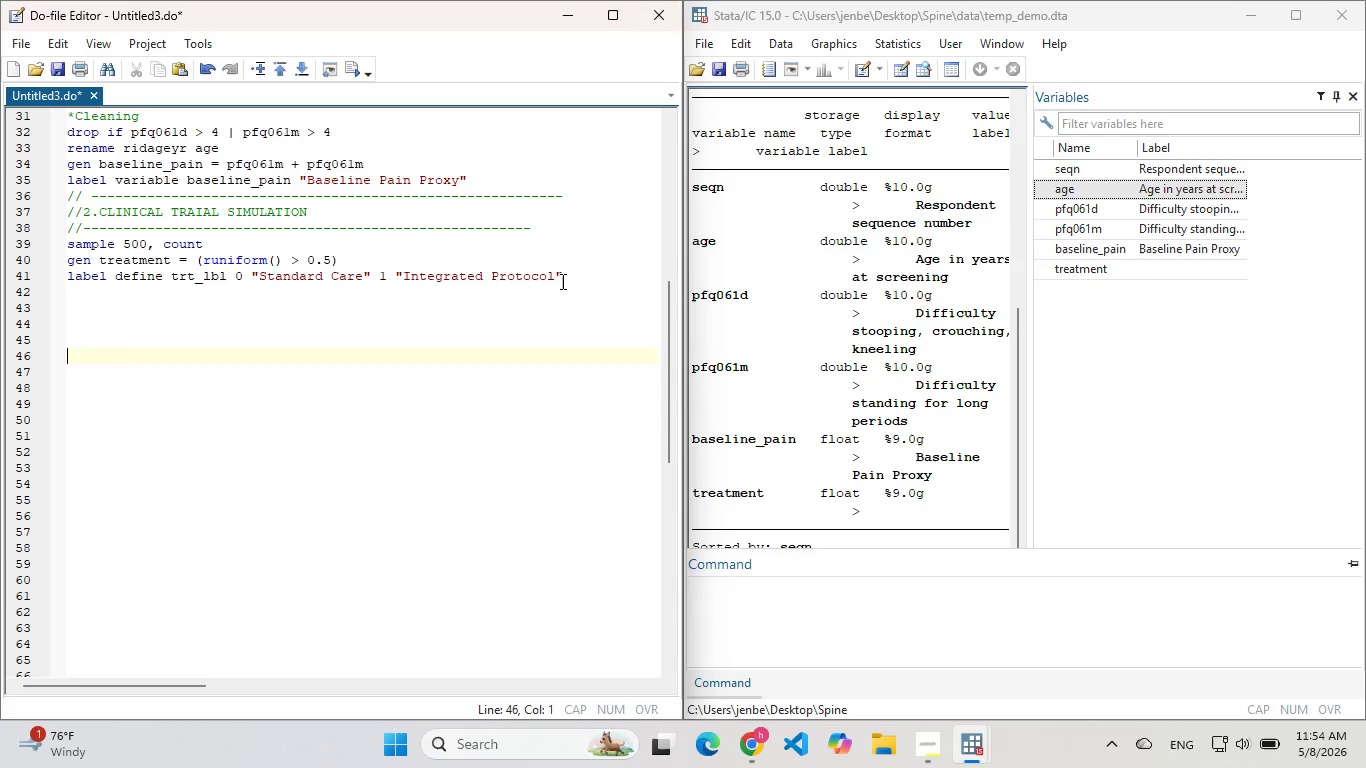 
left_click([561, 281])
 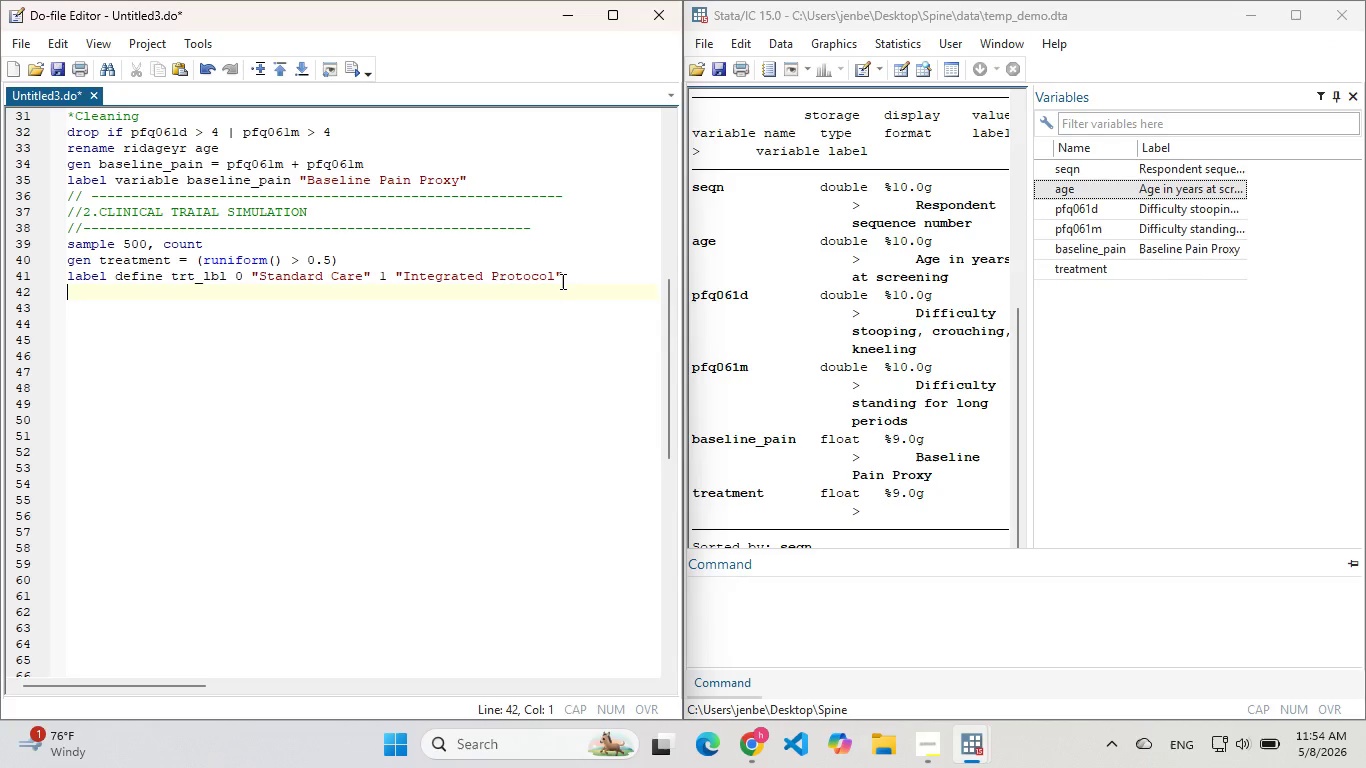 
key(Enter)
 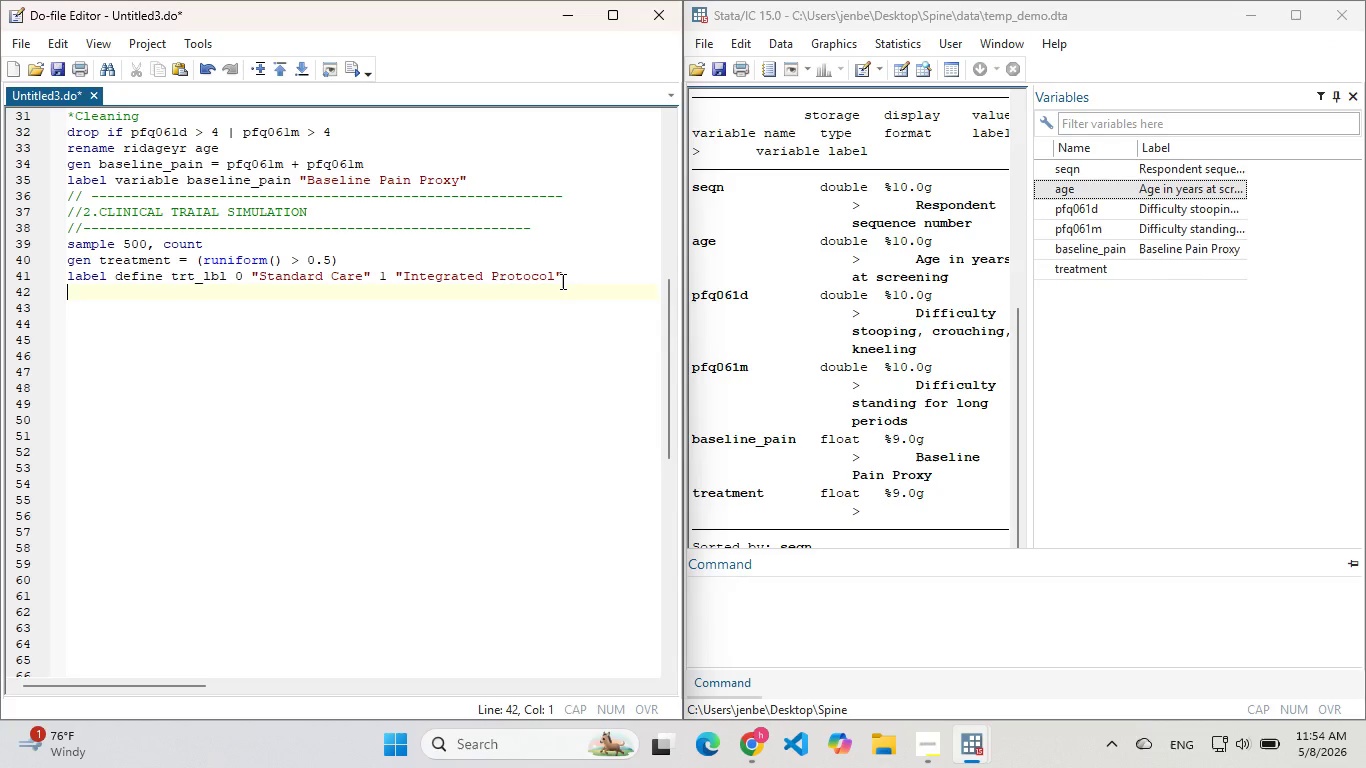 
type(lable )
key(Backspace)
key(Backspace)
key(Backspace)
key(Backspace)
key(Backspace)
key(Backspace)
type(label values treatment trt_lbl)
 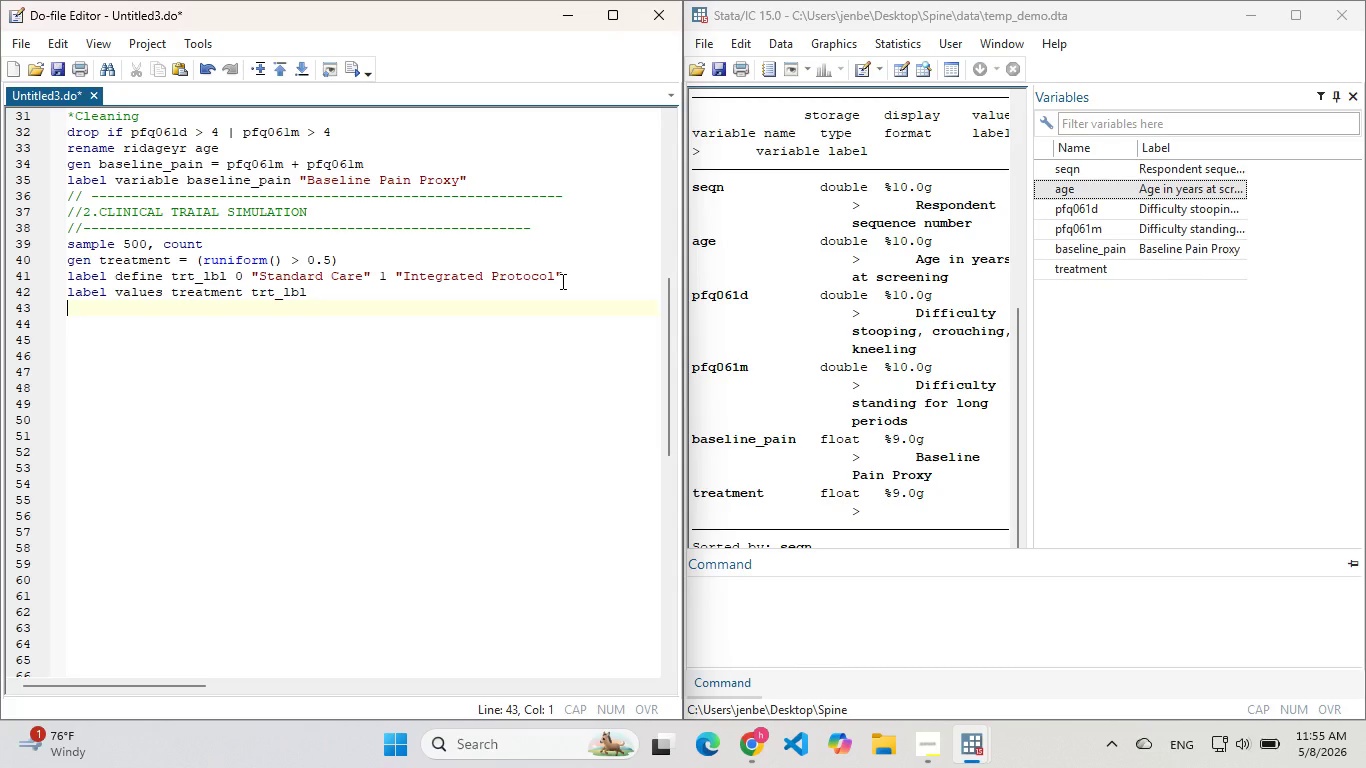 
 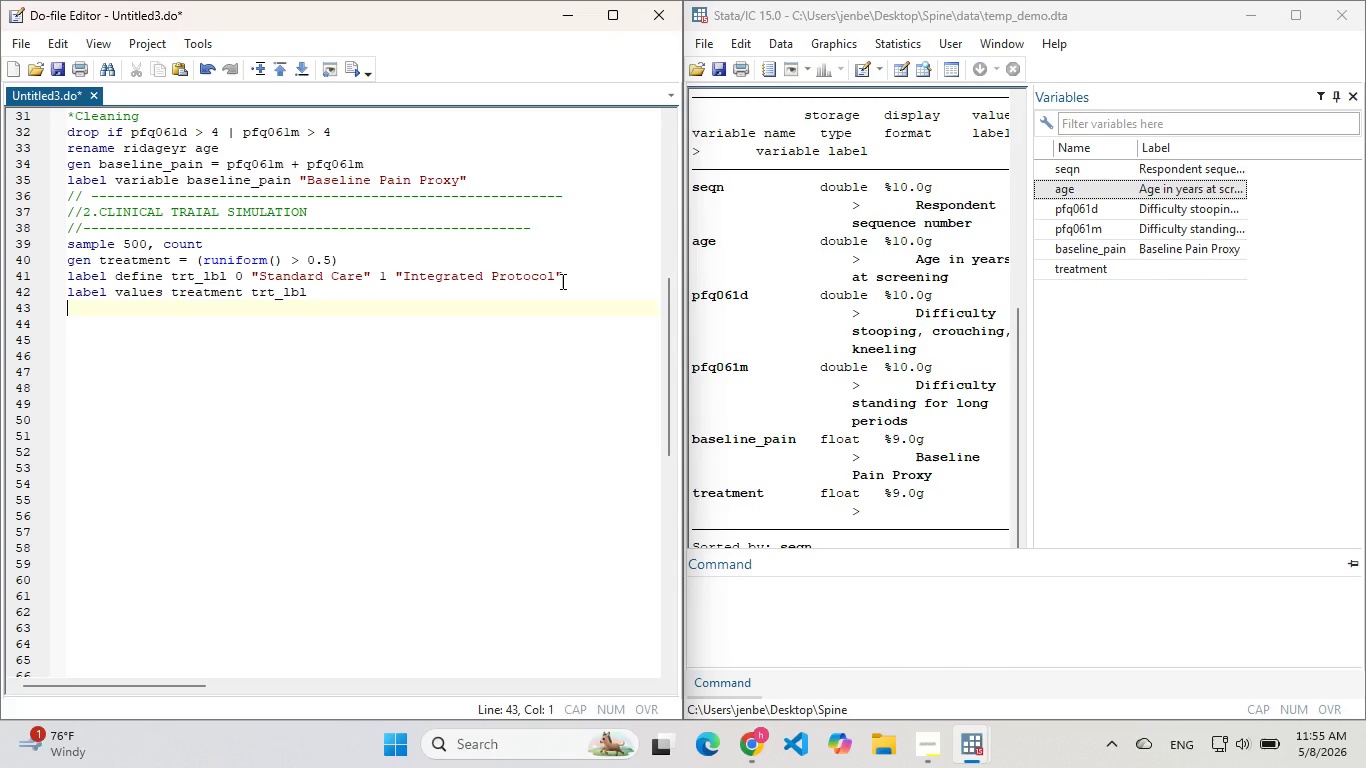 
key(Enter)
 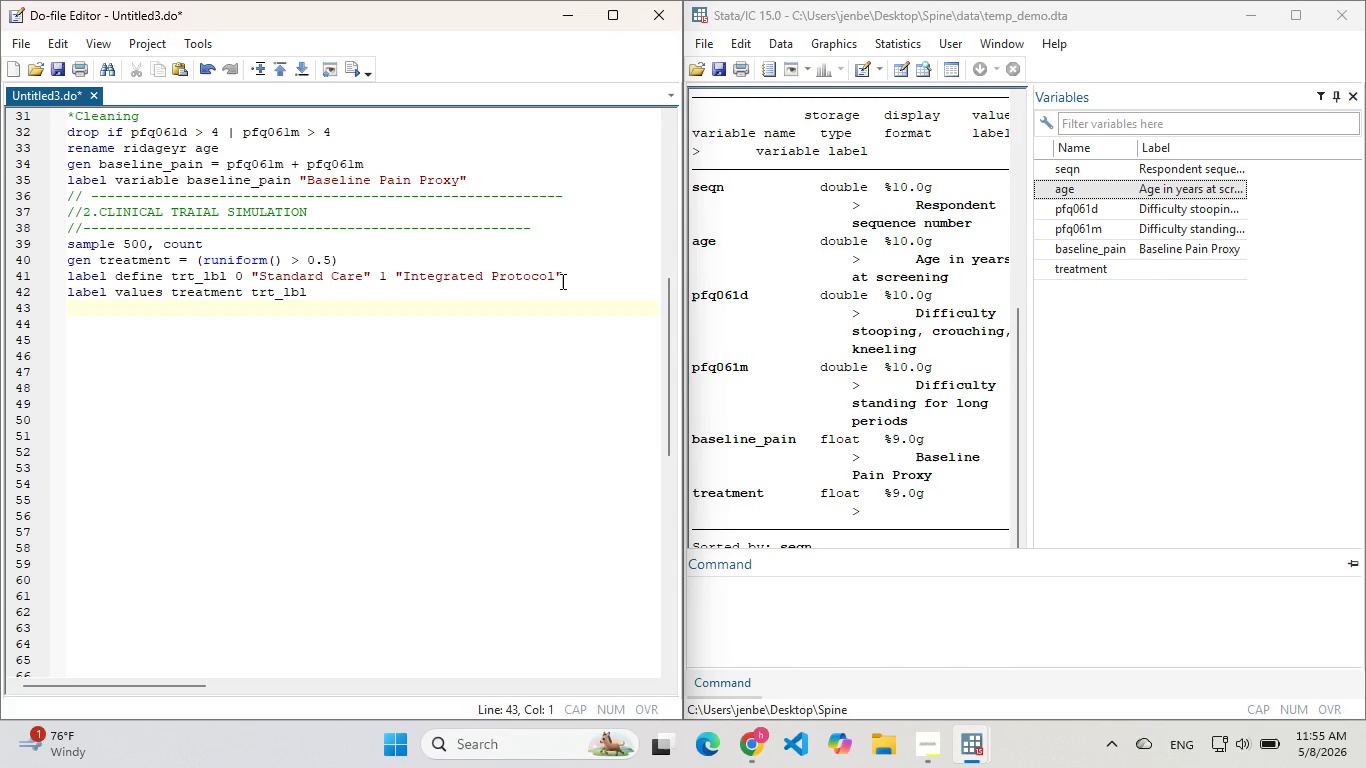 
type(gen pain_post = )
 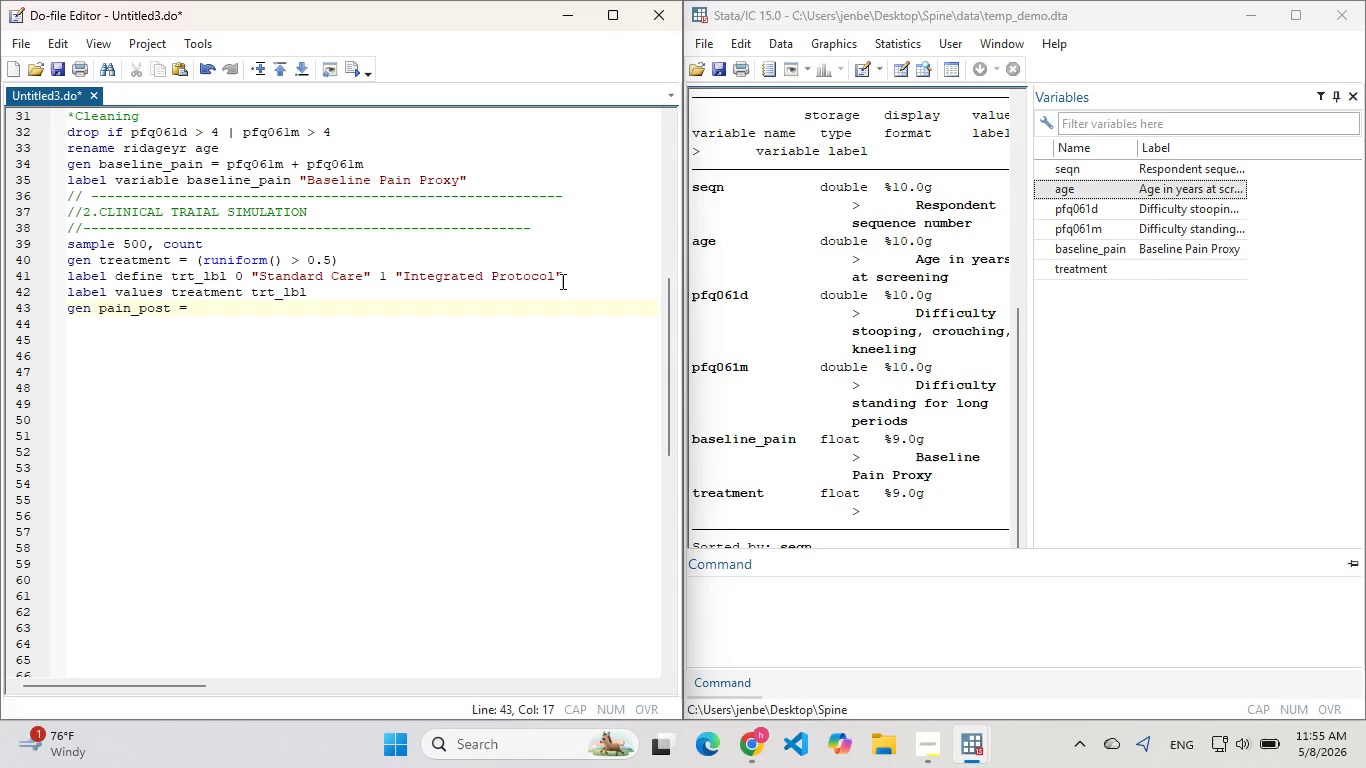 
left_click_drag(start_coordinate=[794, 441], to_coordinate=[687, 441])
 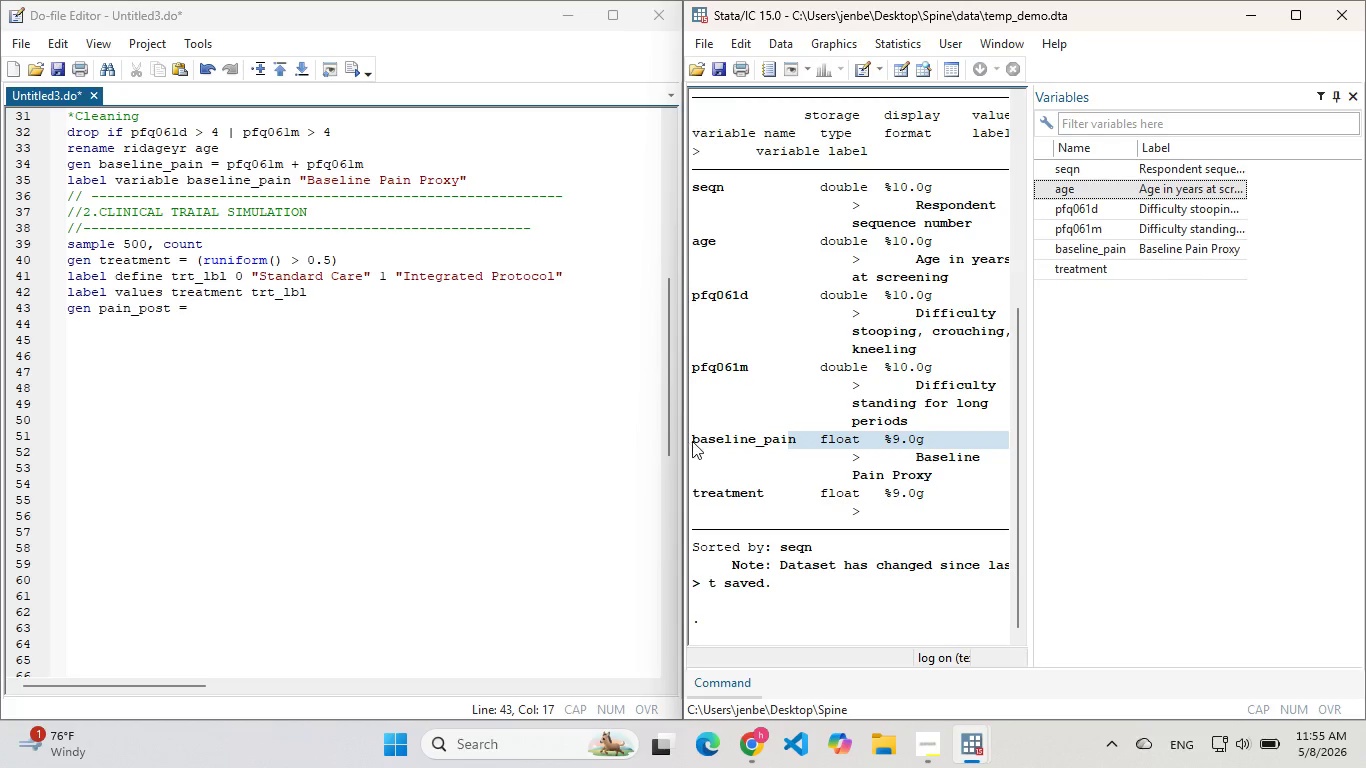 
key(Control+ControlLeft)
 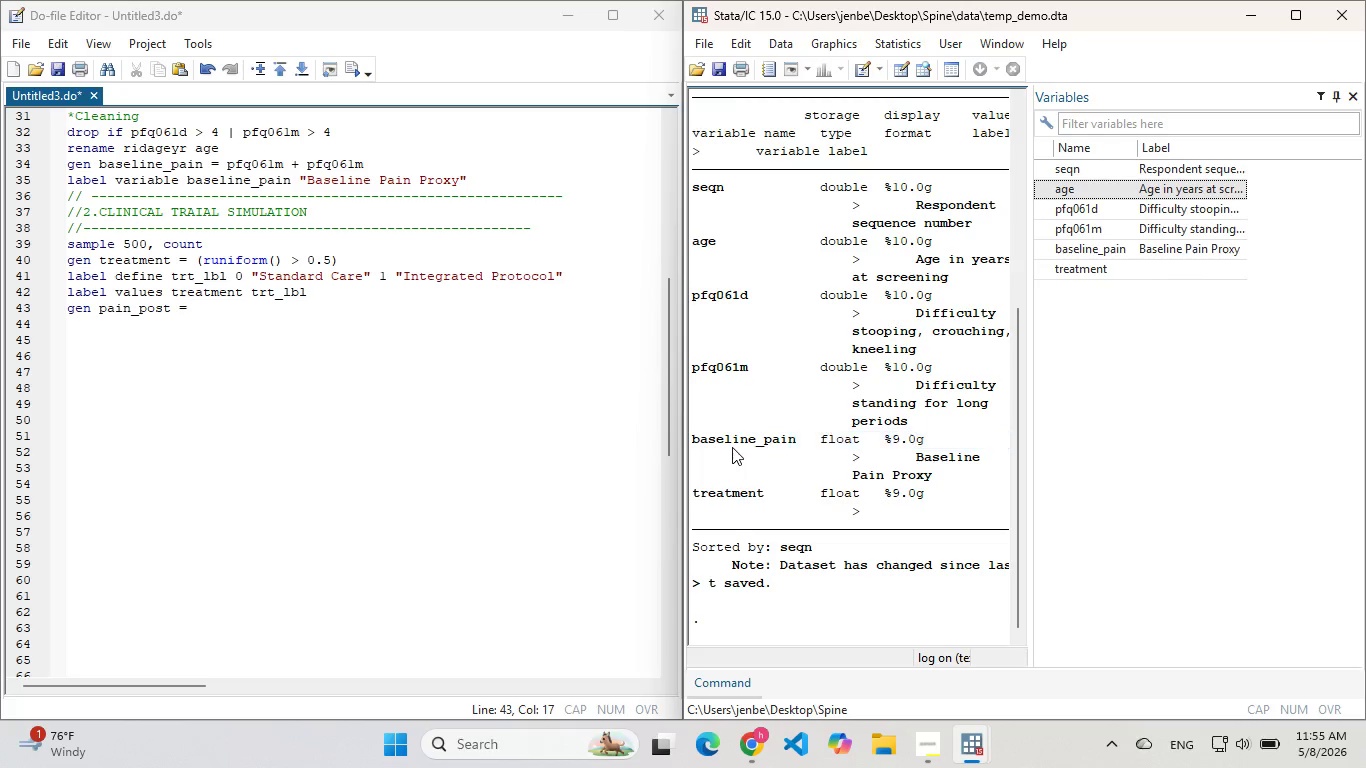 
left_click([732, 447])
 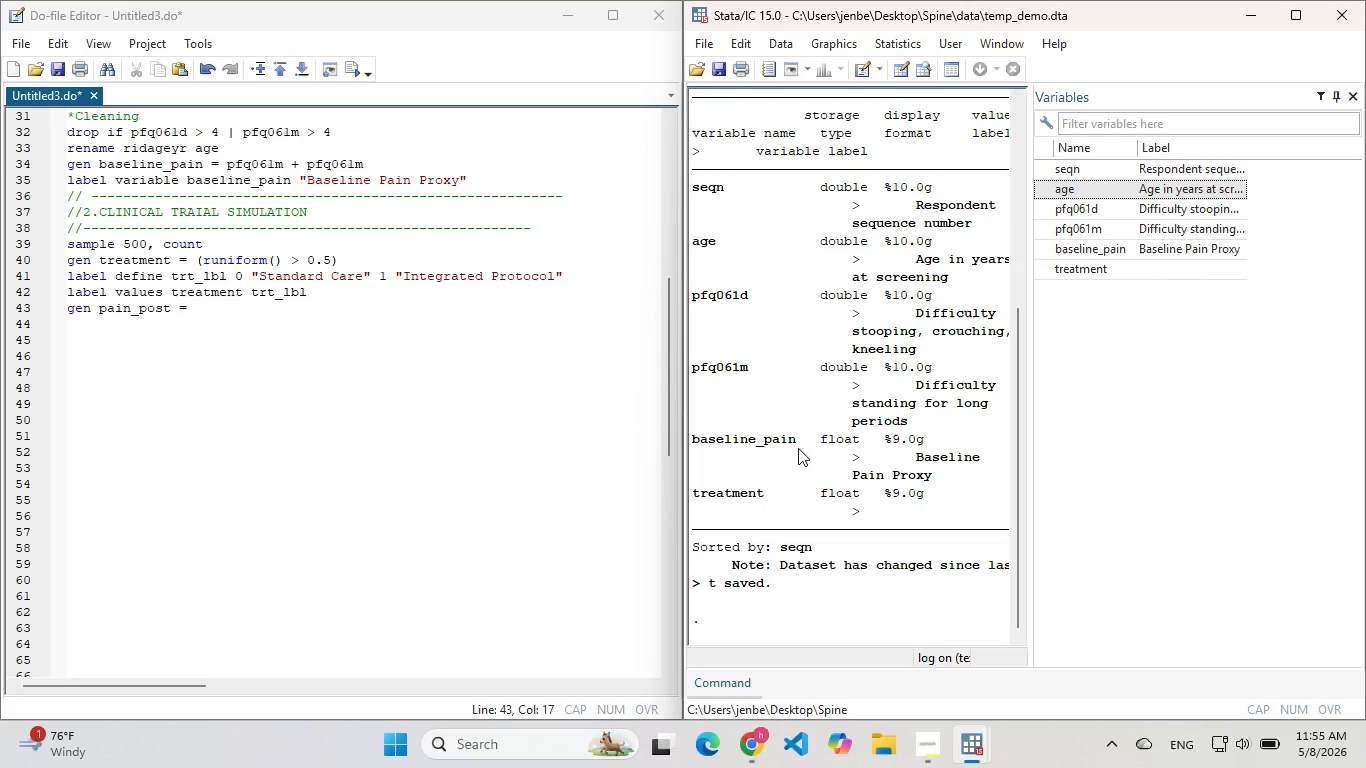 
left_click_drag(start_coordinate=[798, 448], to_coordinate=[694, 436])
 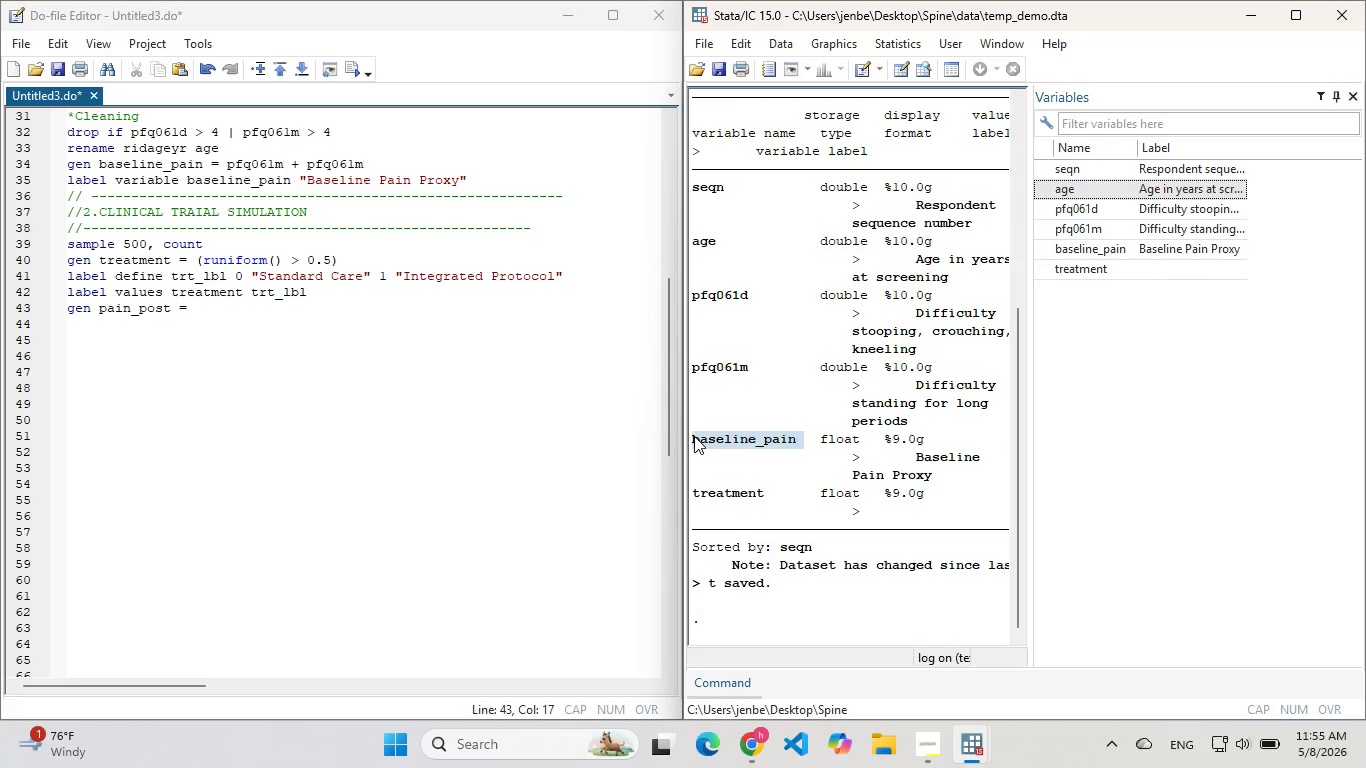 
key(Control+C)
 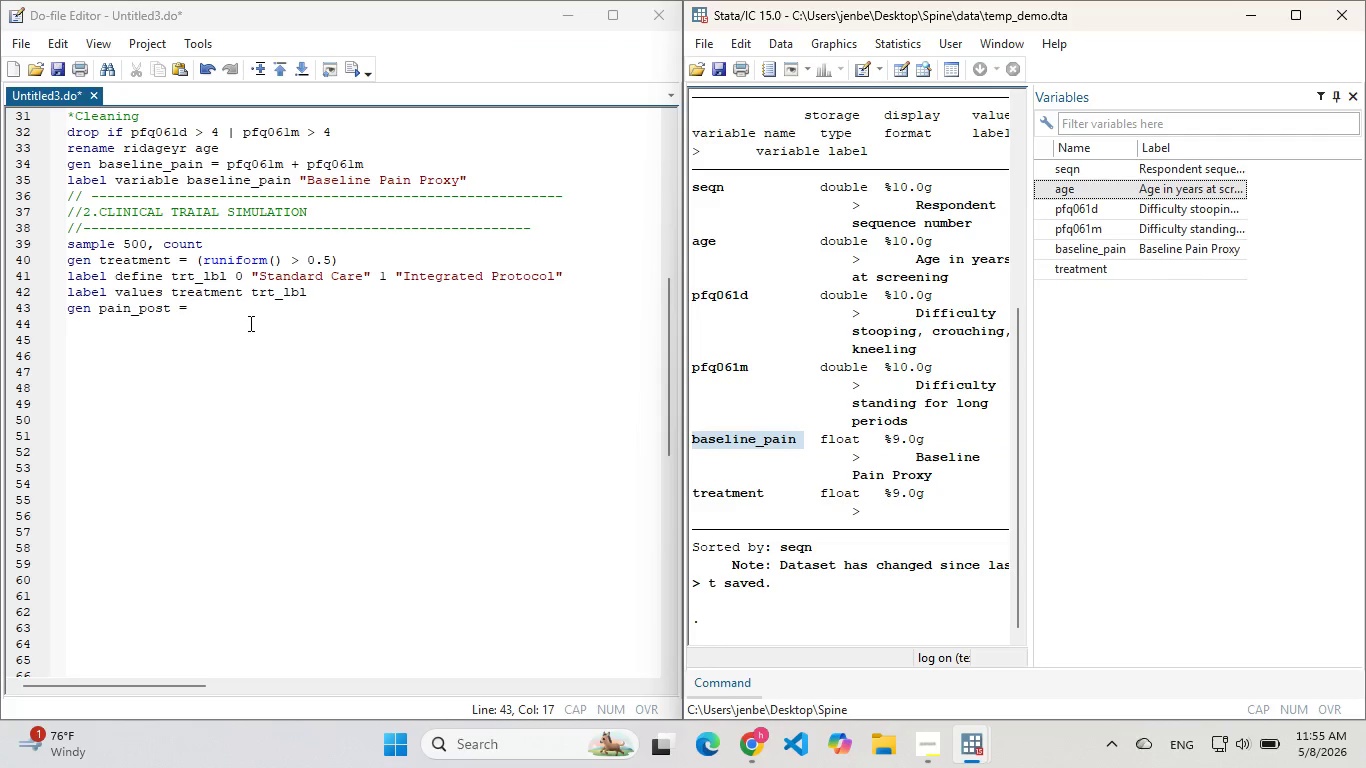 
left_click([249, 323])
 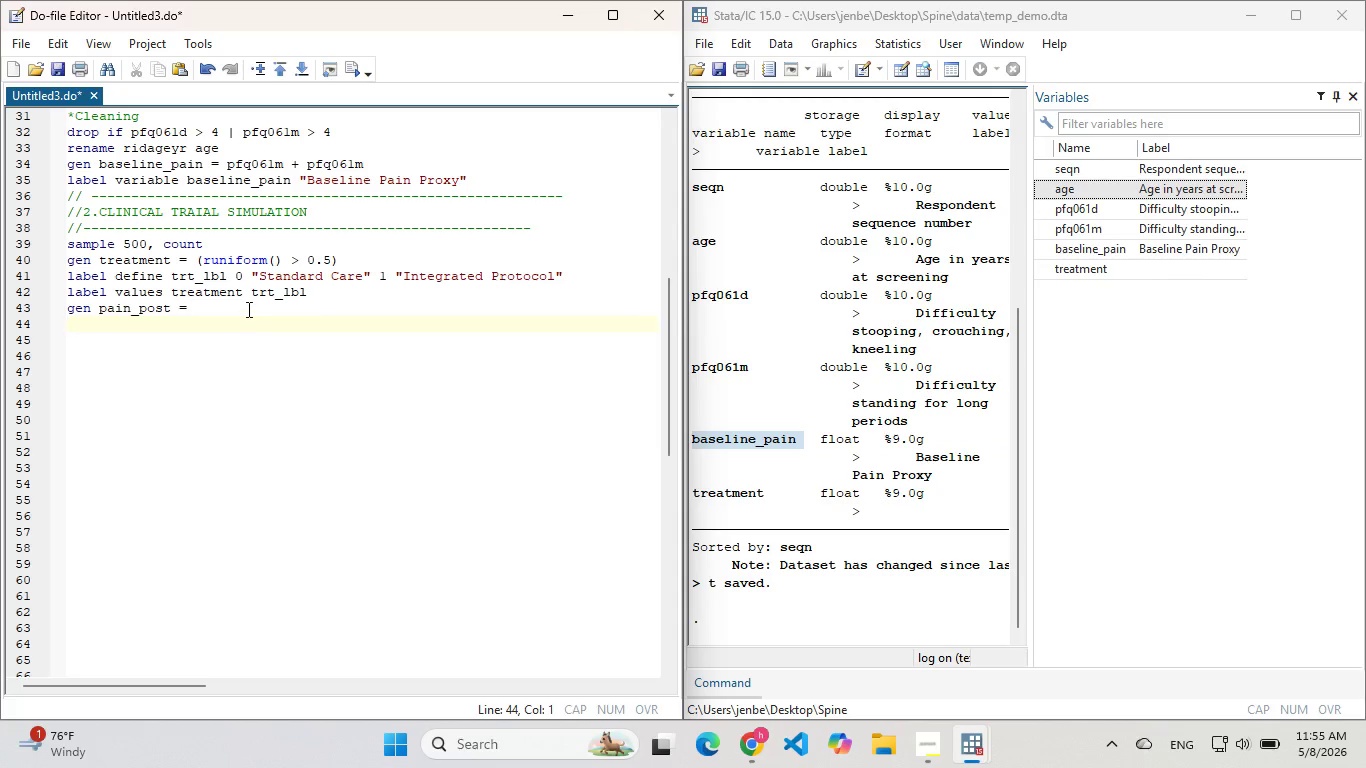 
left_click([247, 309])
 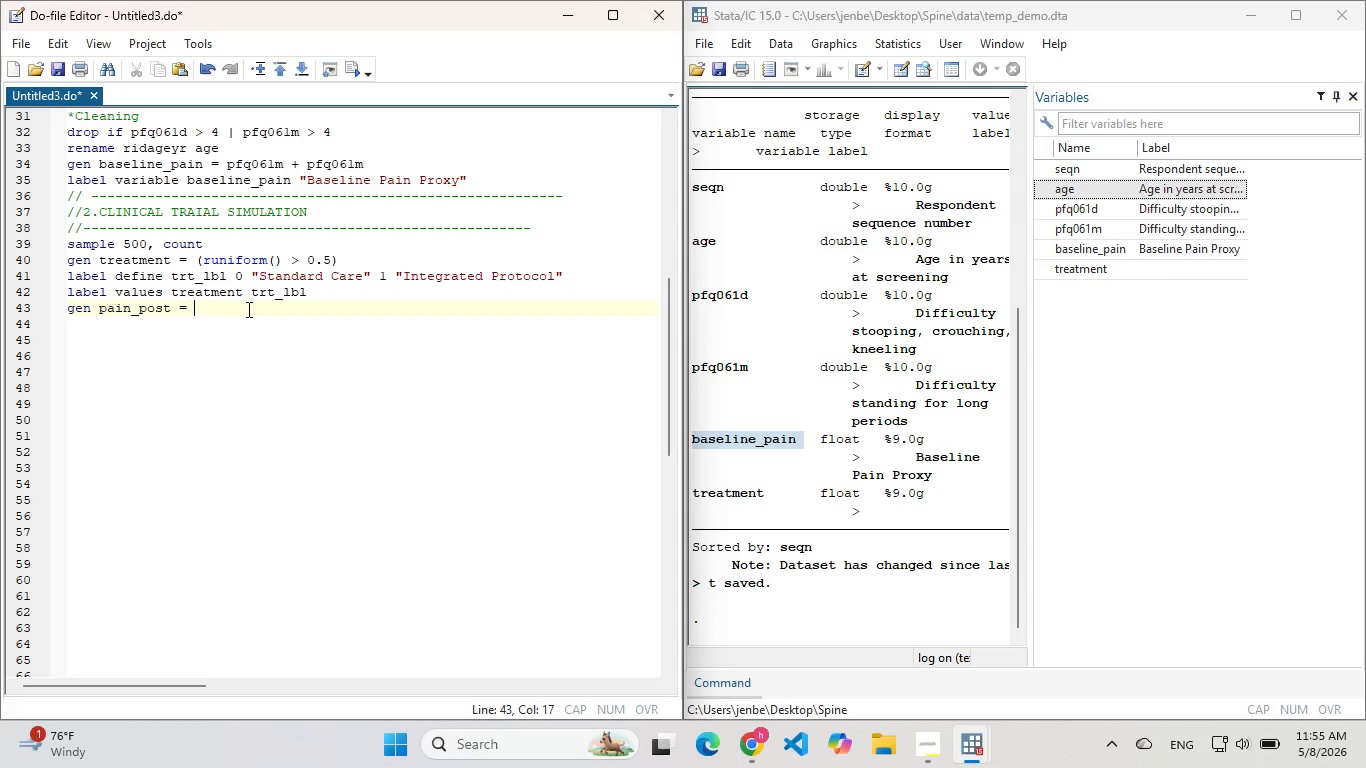 
key(Control+V)
 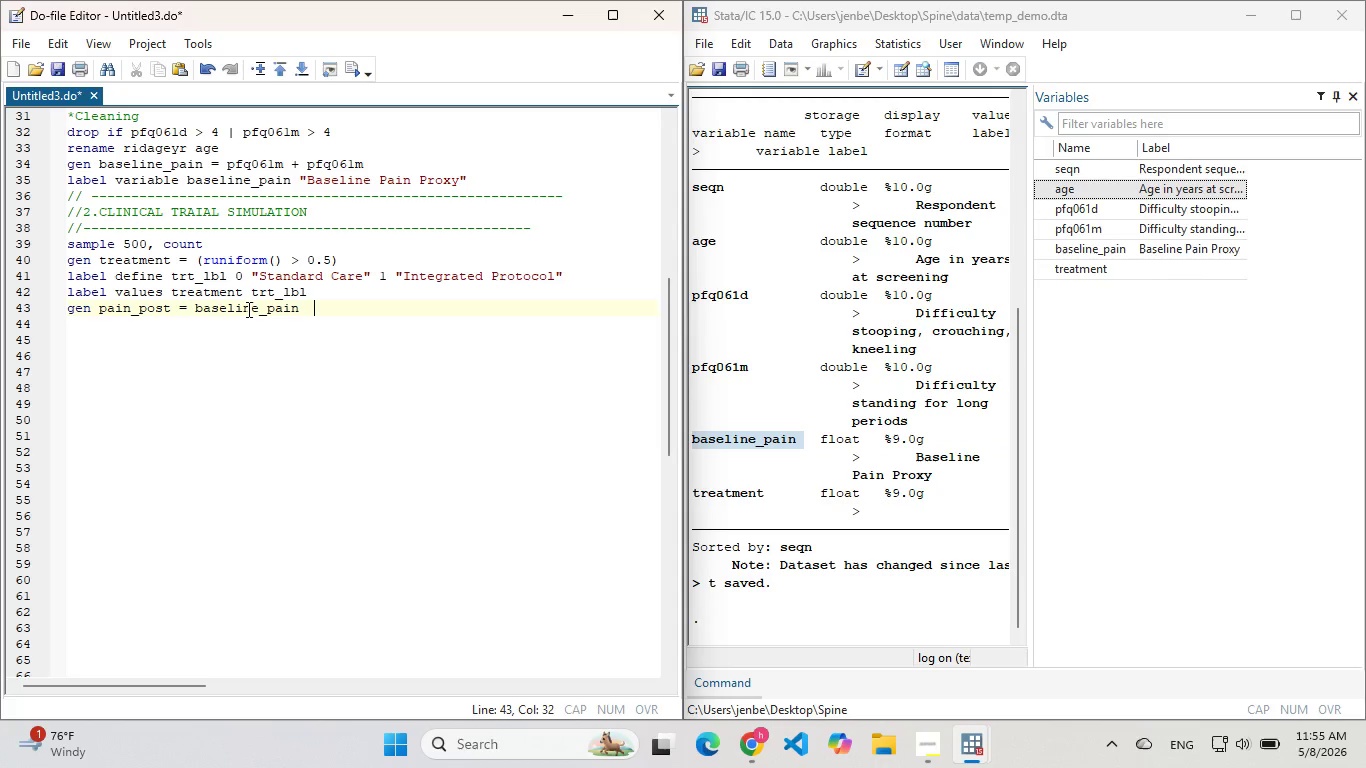 
type( - (0.5 + 1.2 )
key(Backspace)
type(* )
 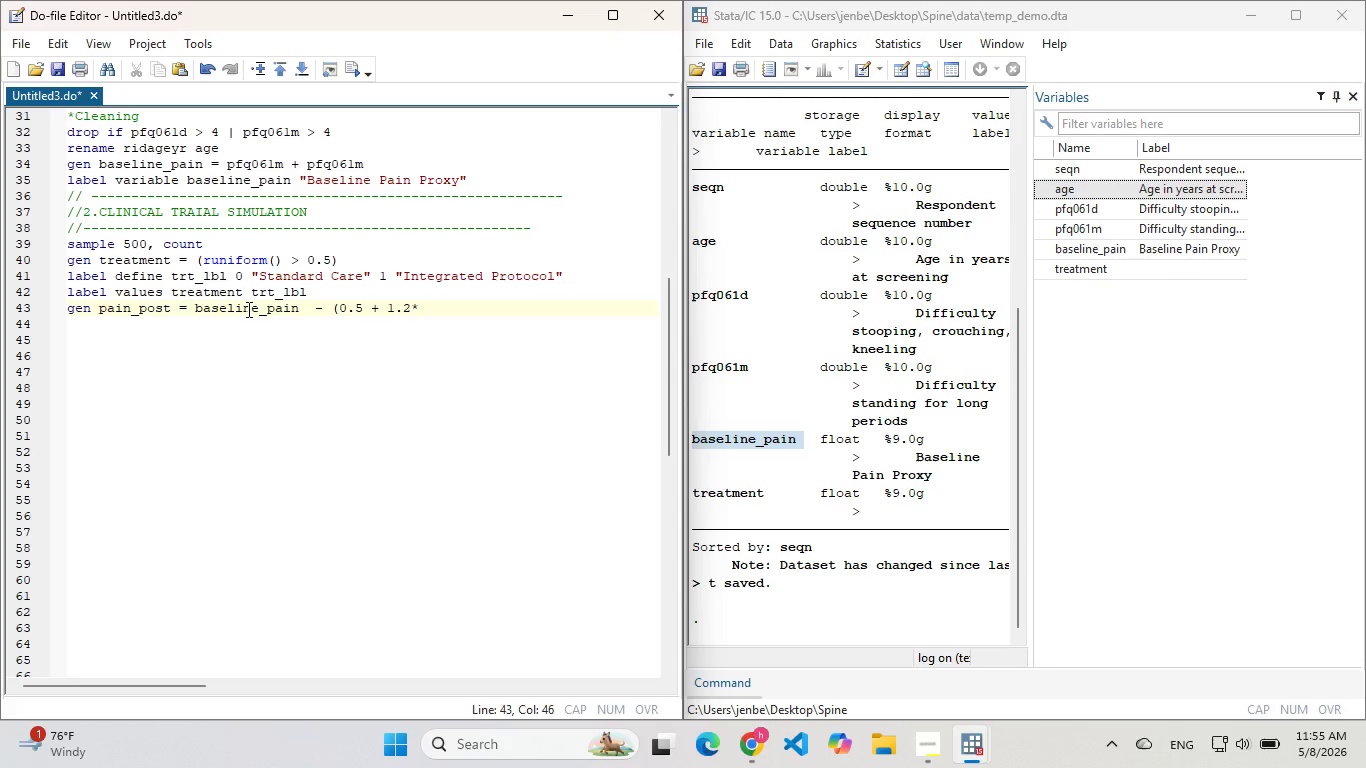 
left_click_drag(start_coordinate=[771, 495], to_coordinate=[693, 491])
 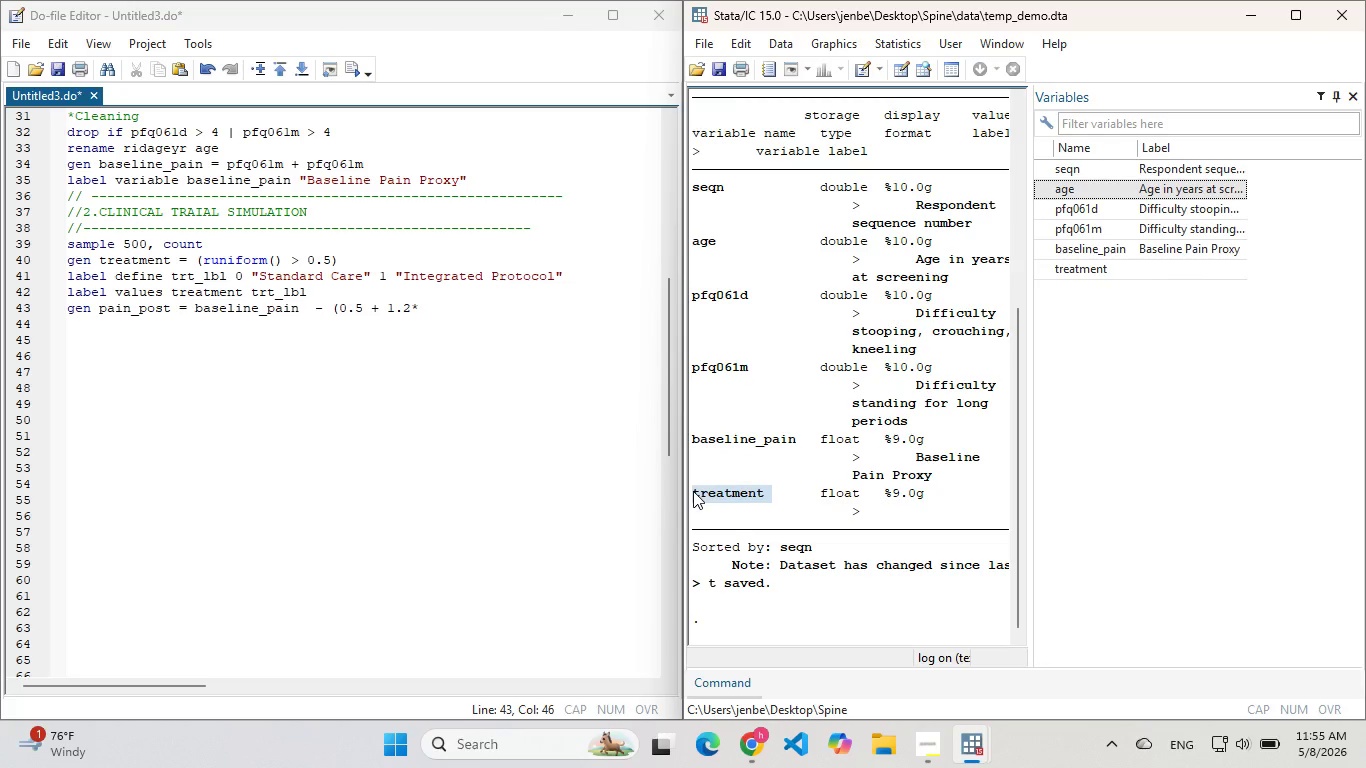 
key(Control+C)
 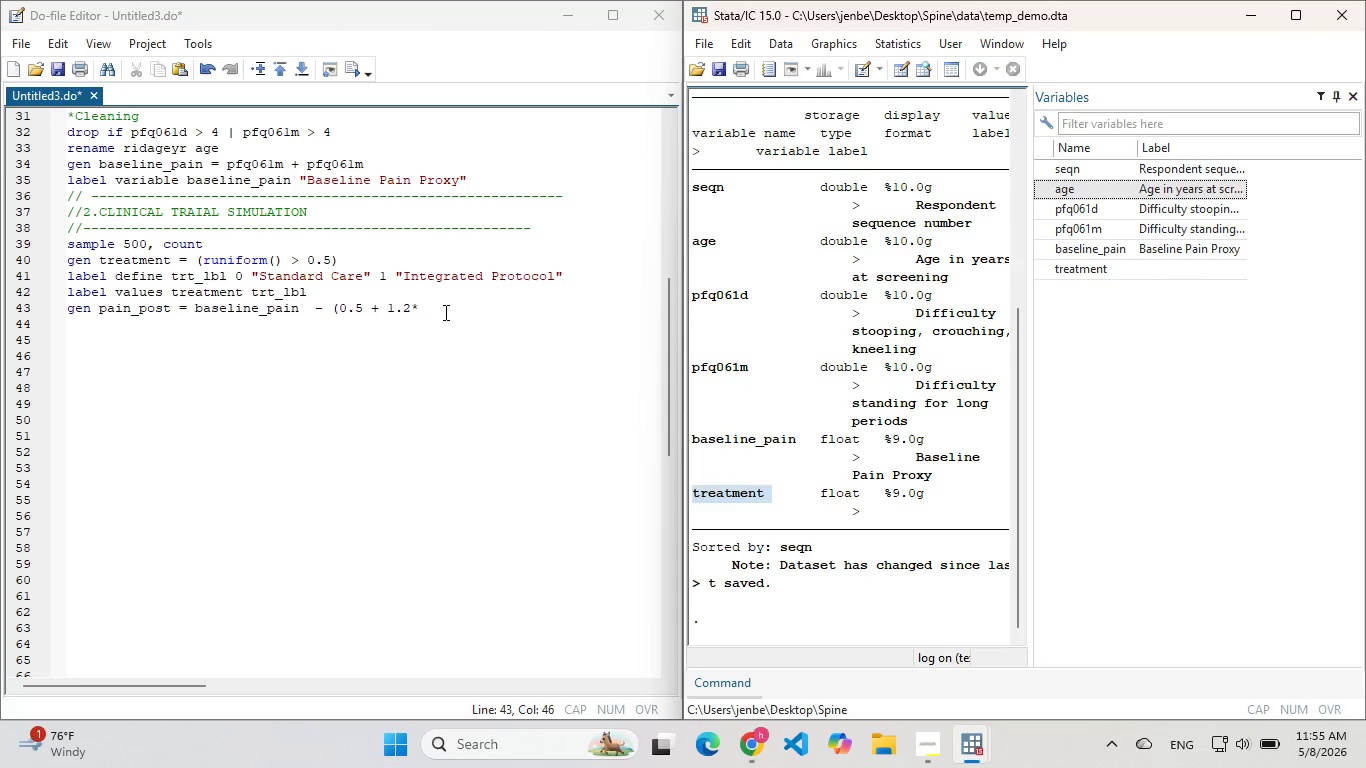 
left_click([444, 312])
 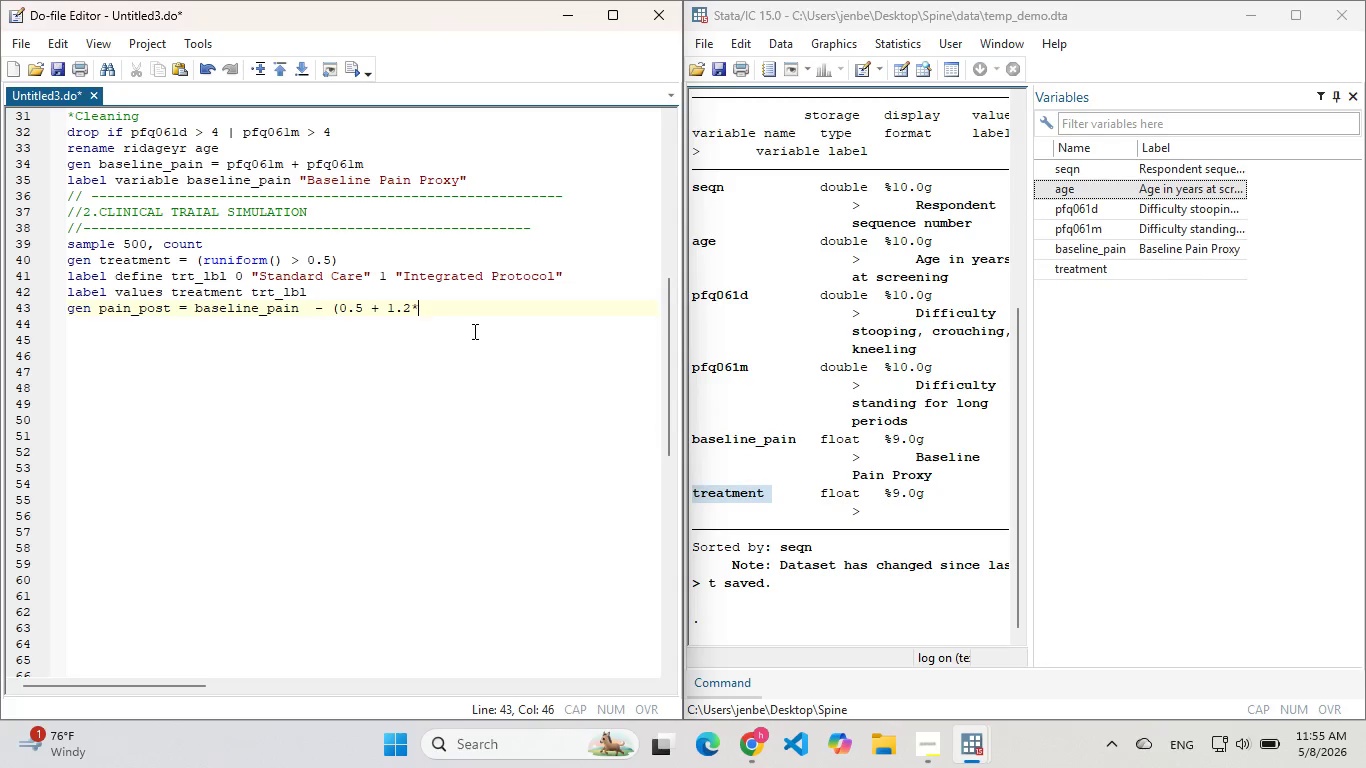 
key(Backspace)
 